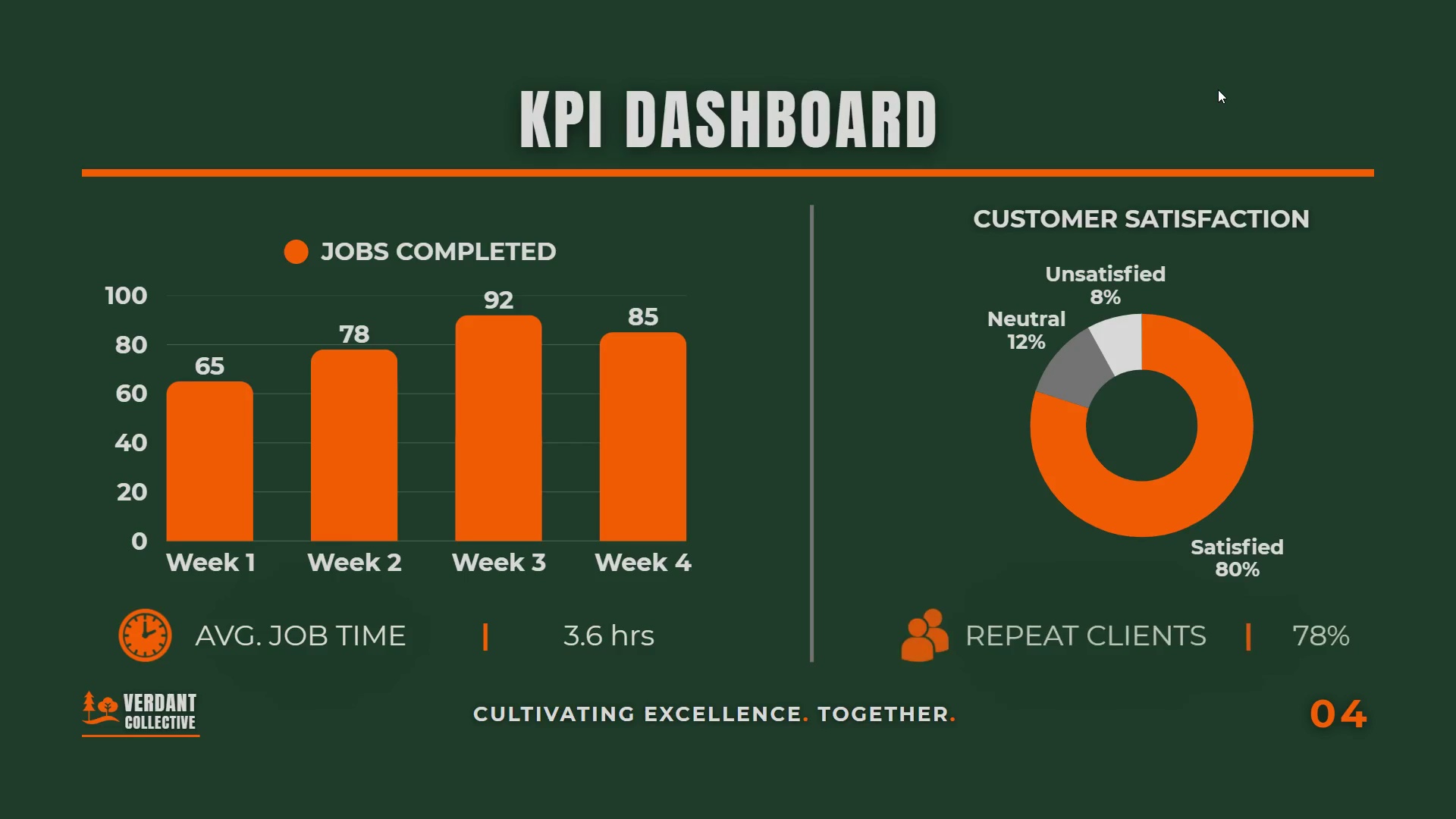 
key(ArrowRight)
 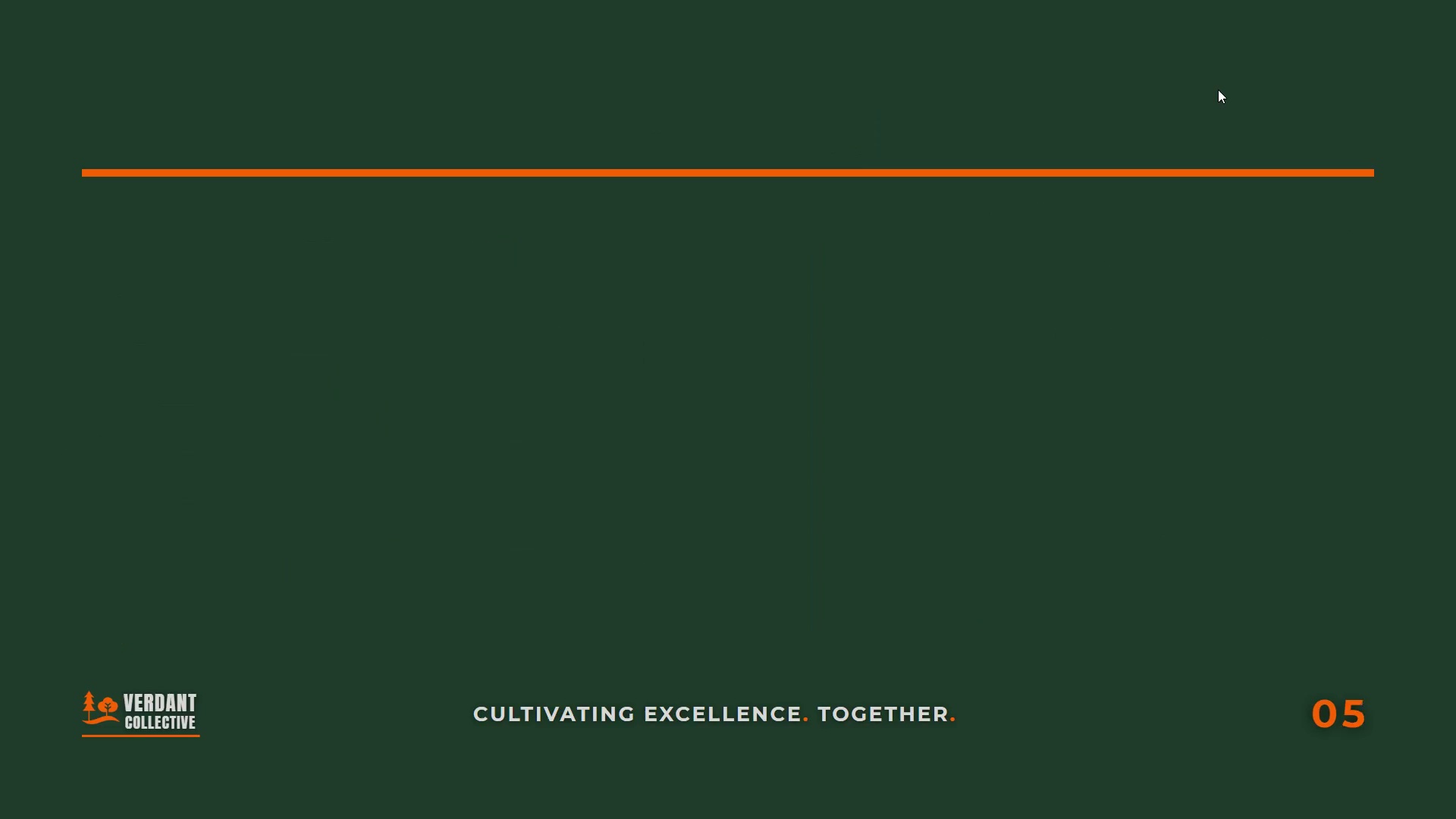 
key(ArrowRight)
 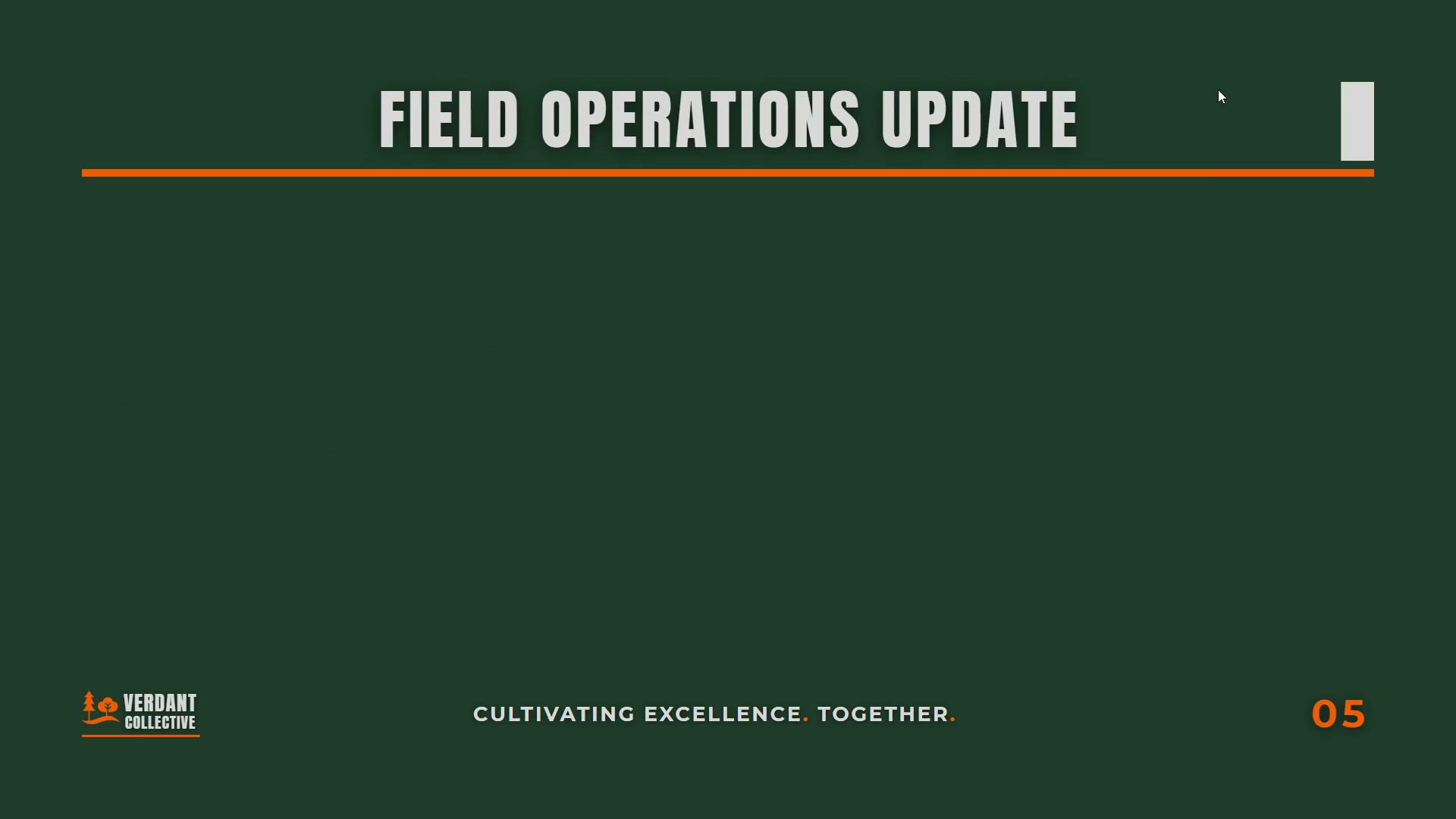 
key(ArrowRight)
 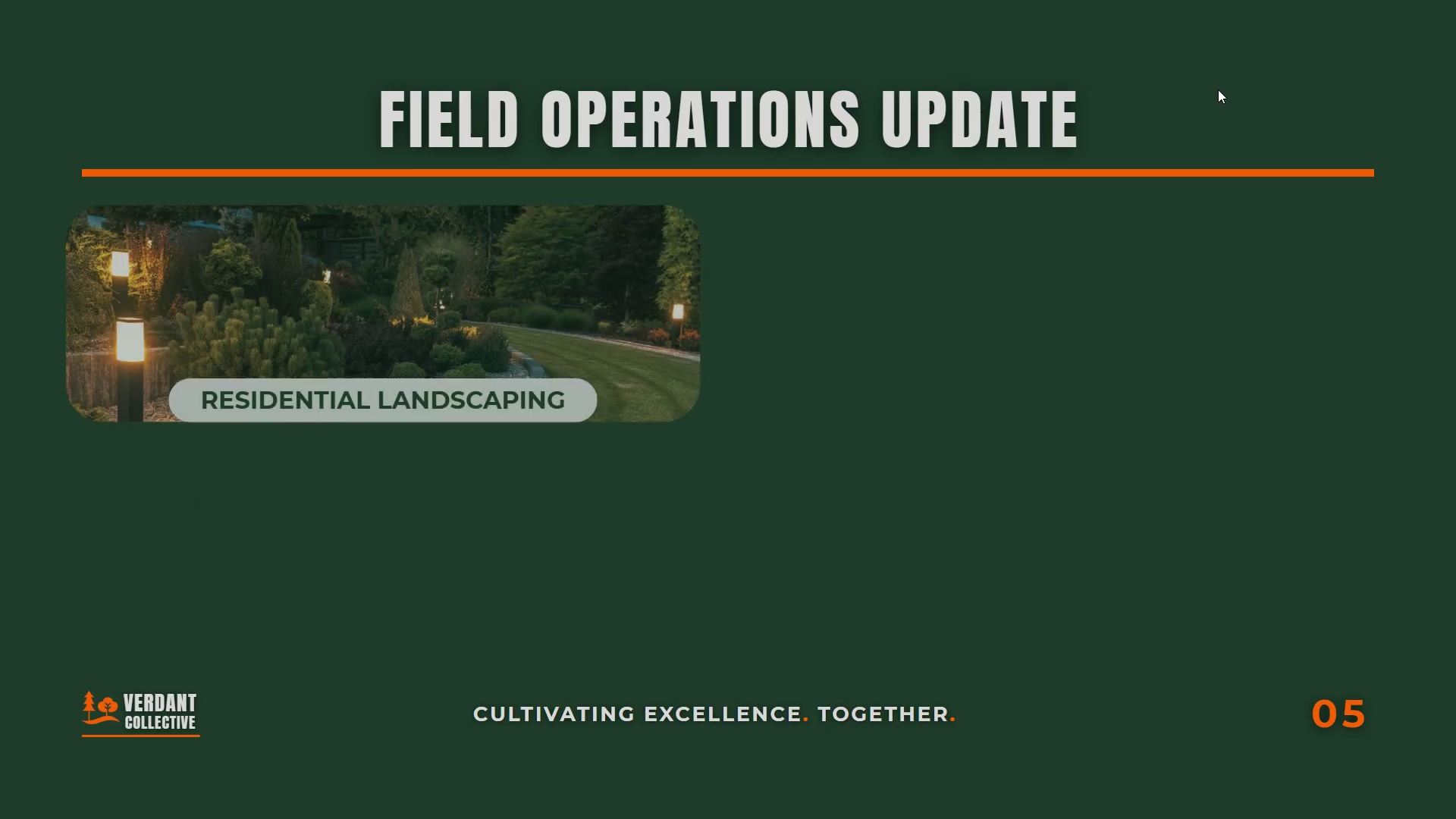 
key(ArrowRight)
 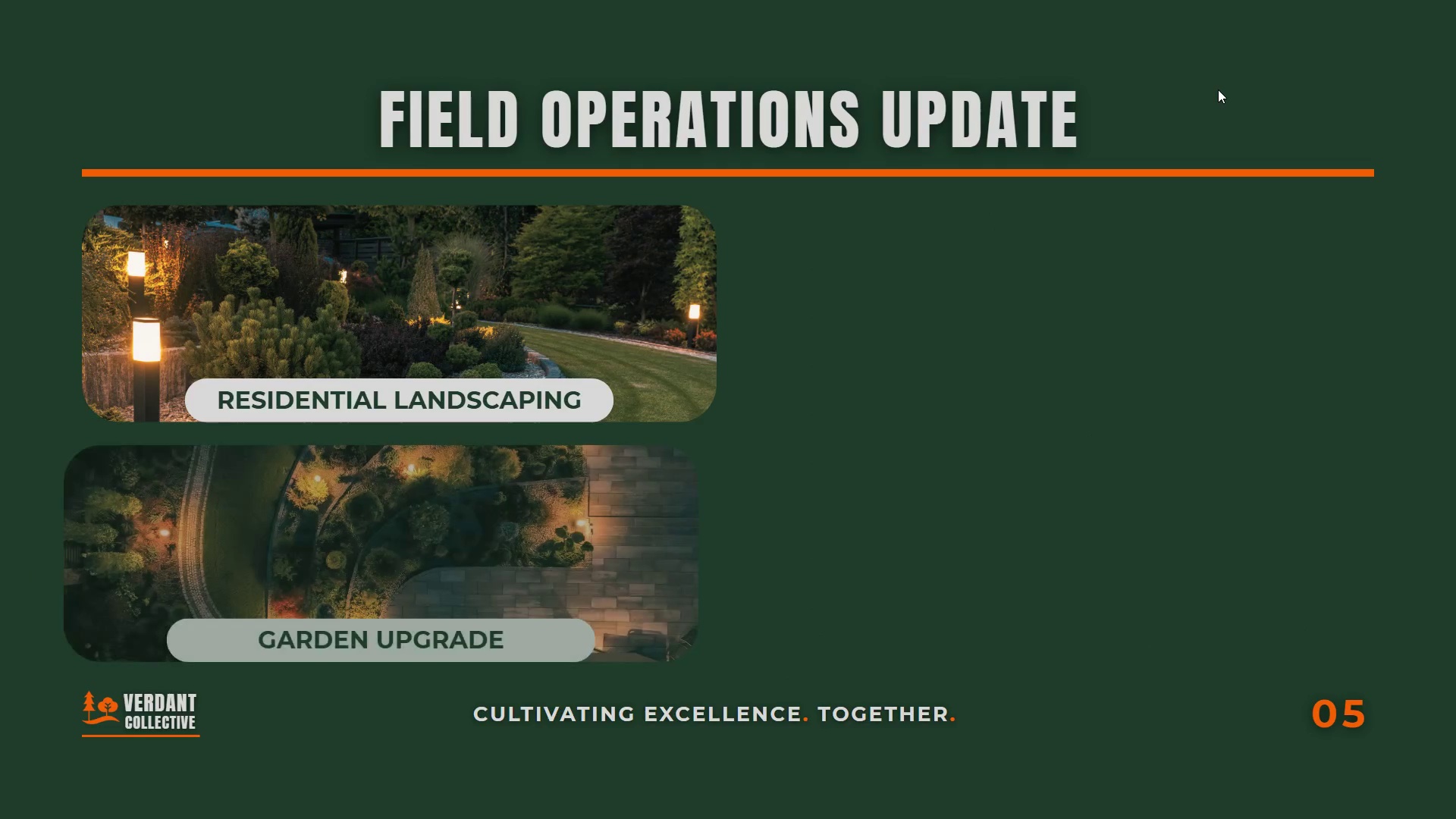 
key(ArrowRight)
 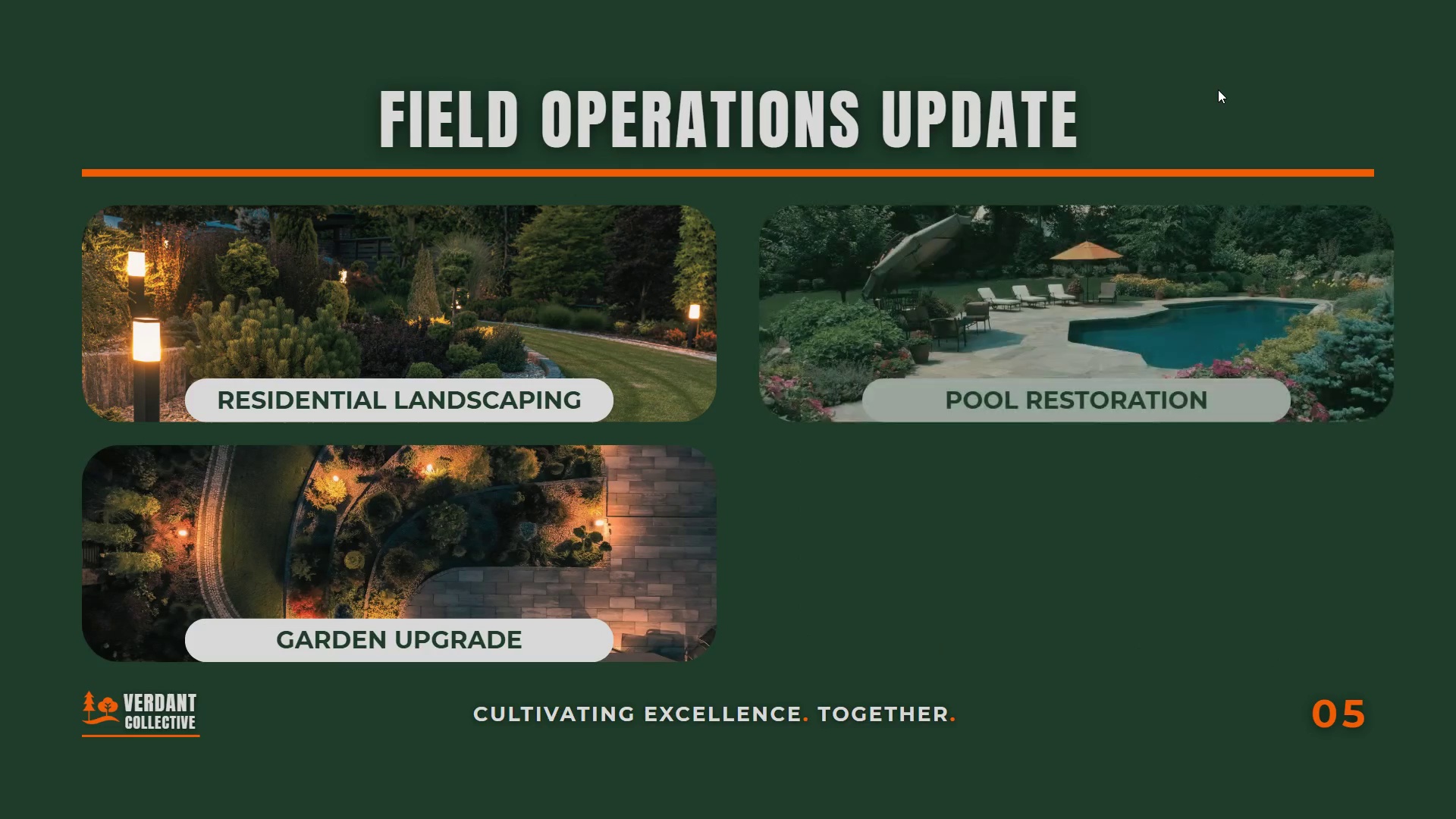 
key(ArrowRight)
 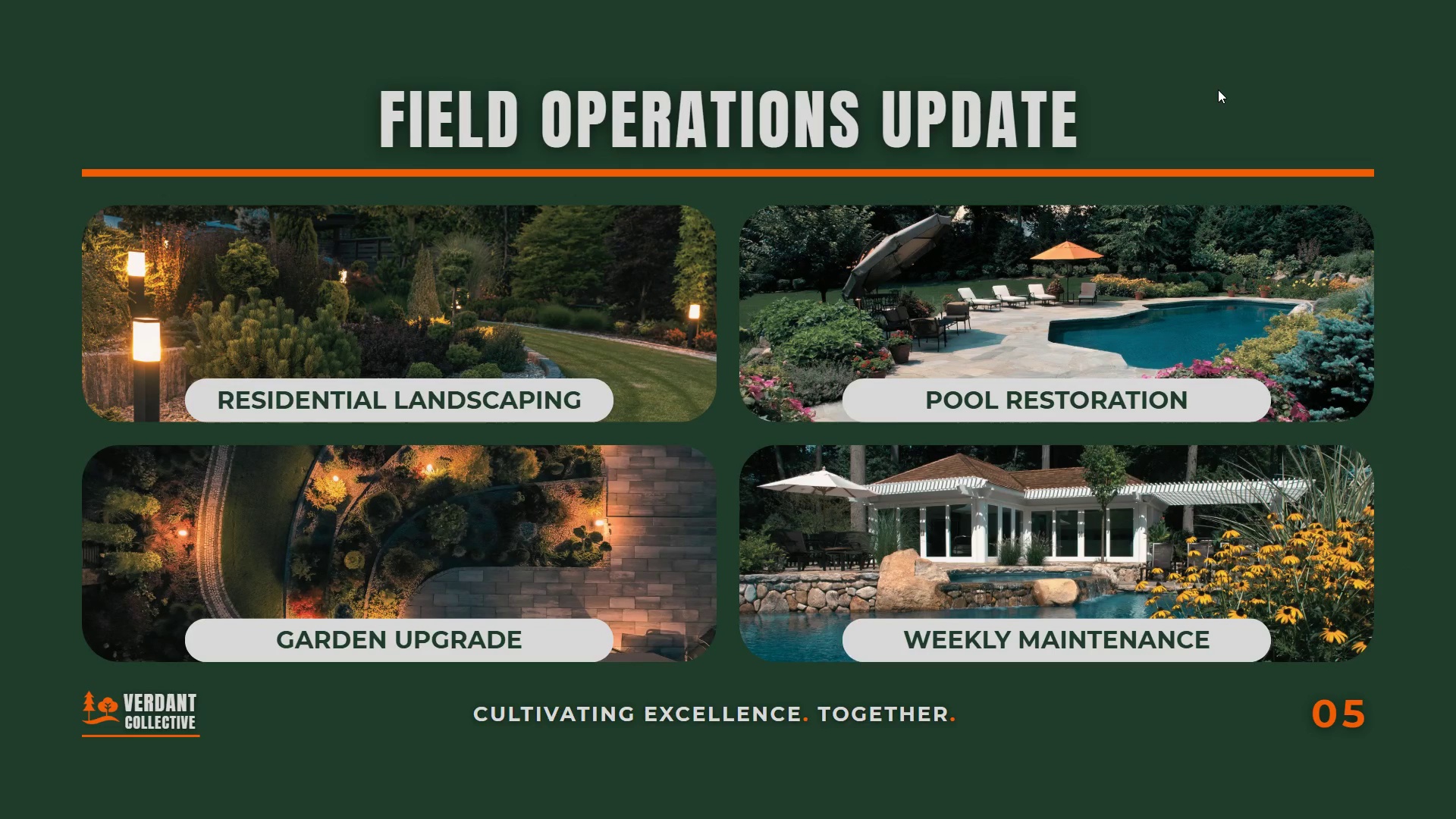 
key(ArrowRight)
 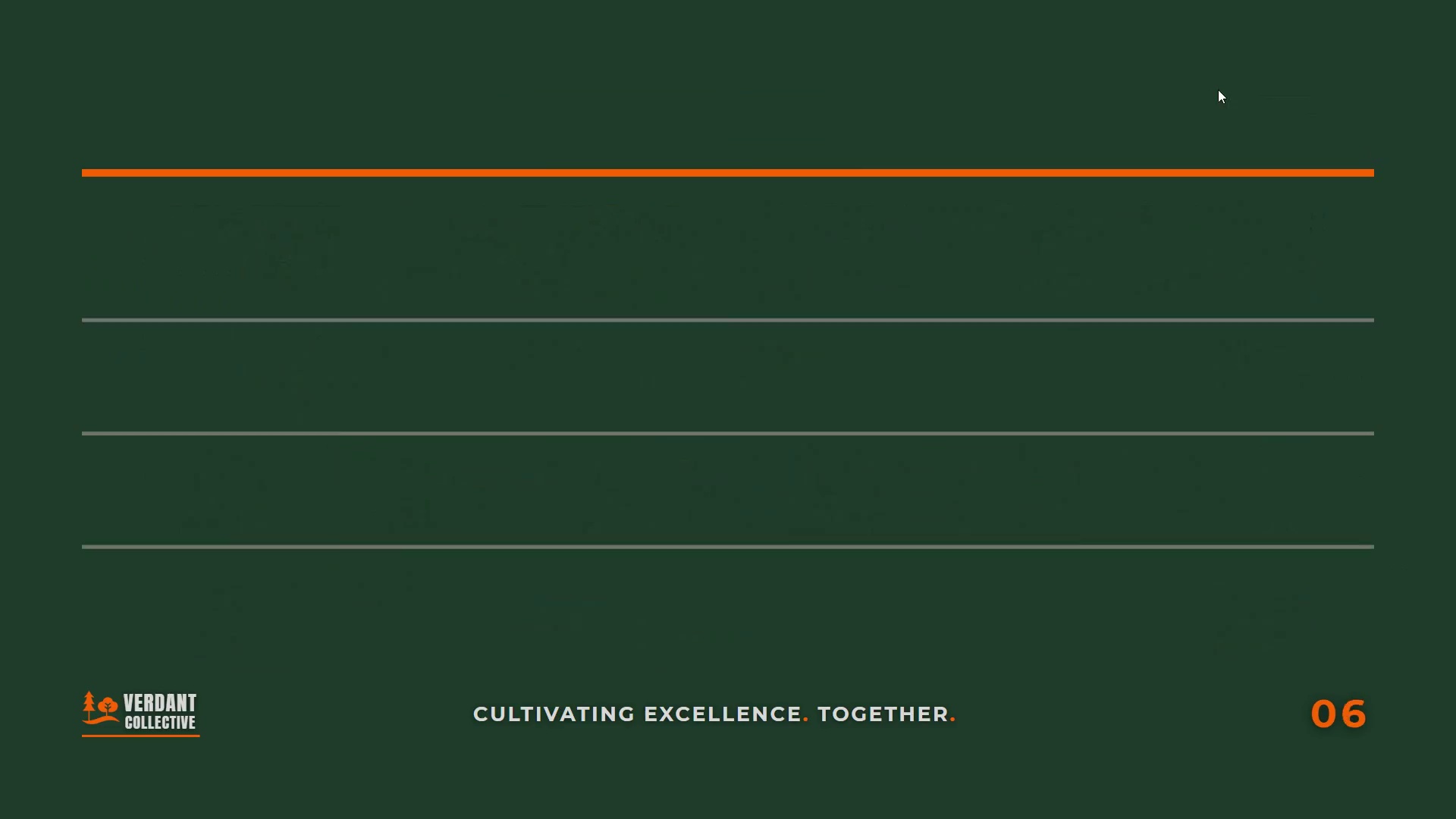 
key(ArrowRight)
 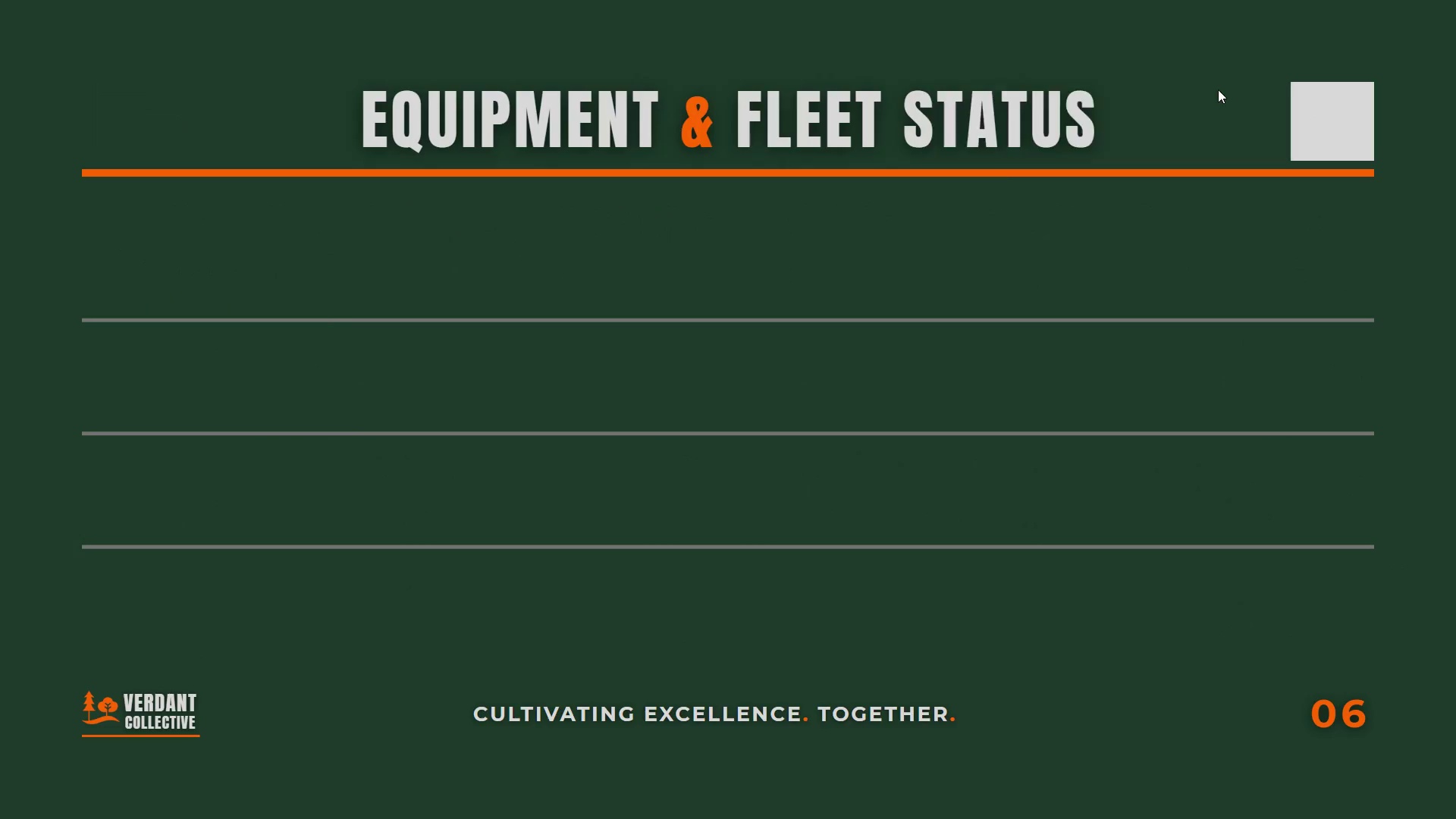 
key(ArrowRight)
 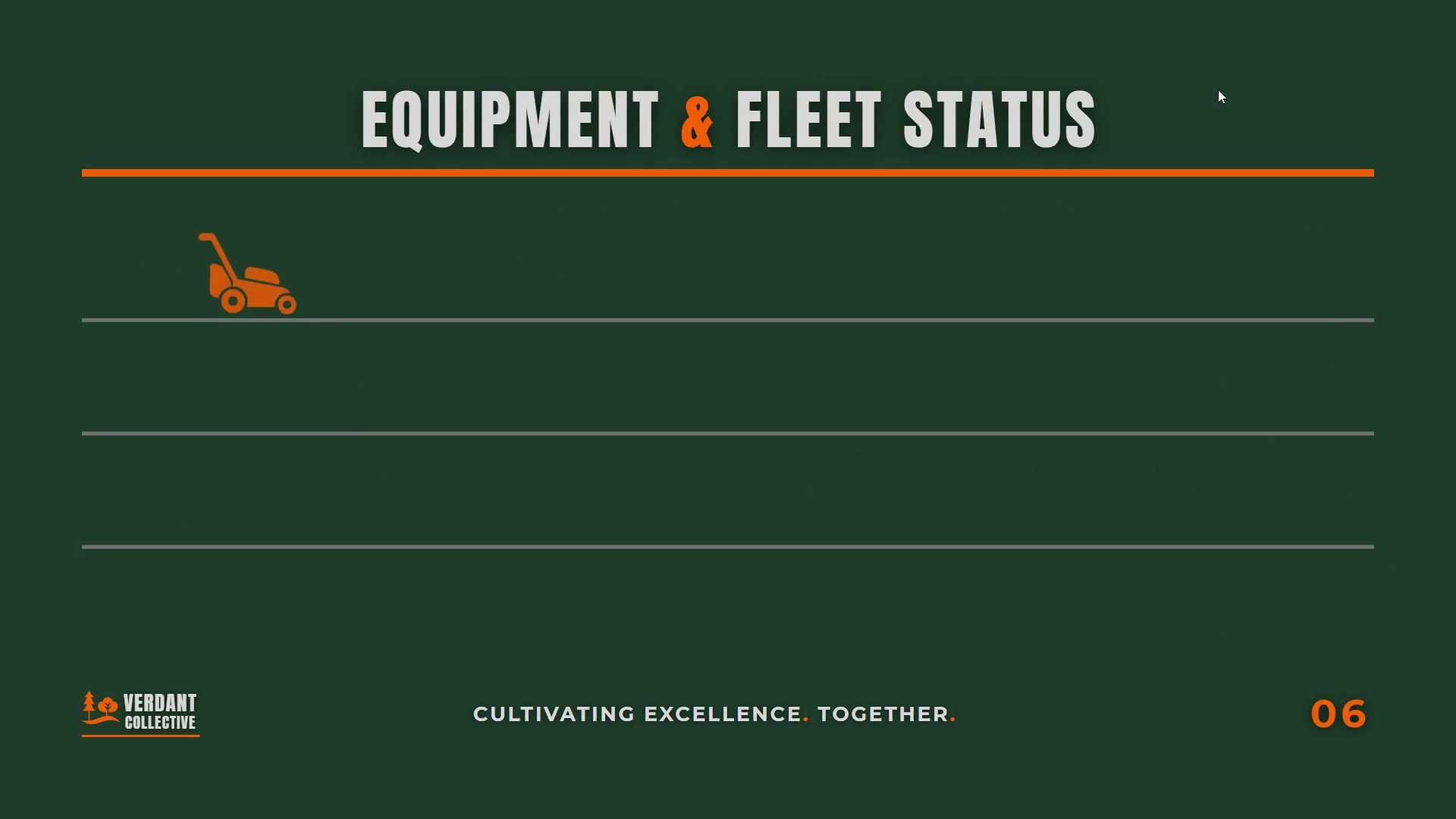 
key(ArrowRight)
 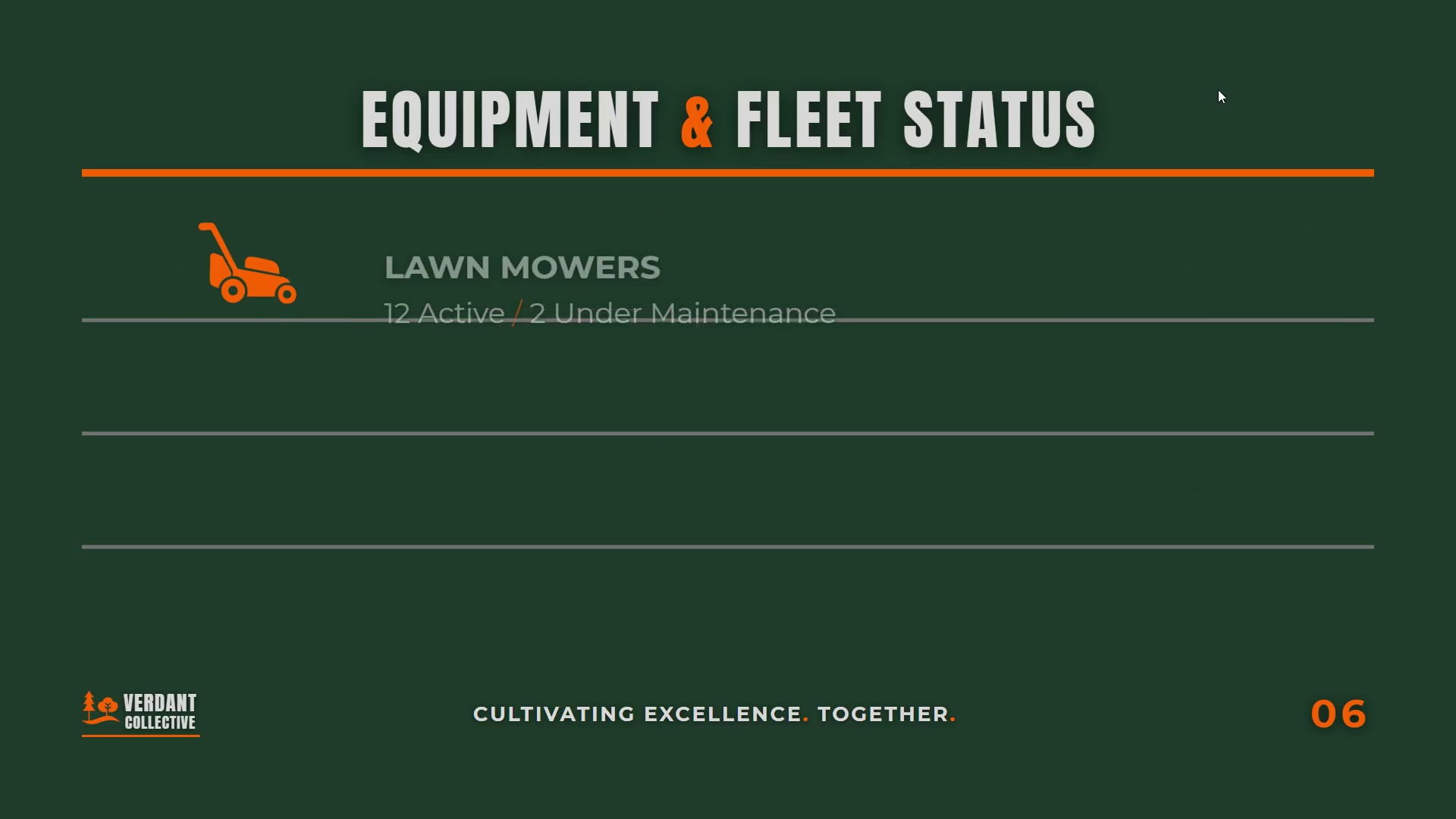 
key(ArrowRight)
 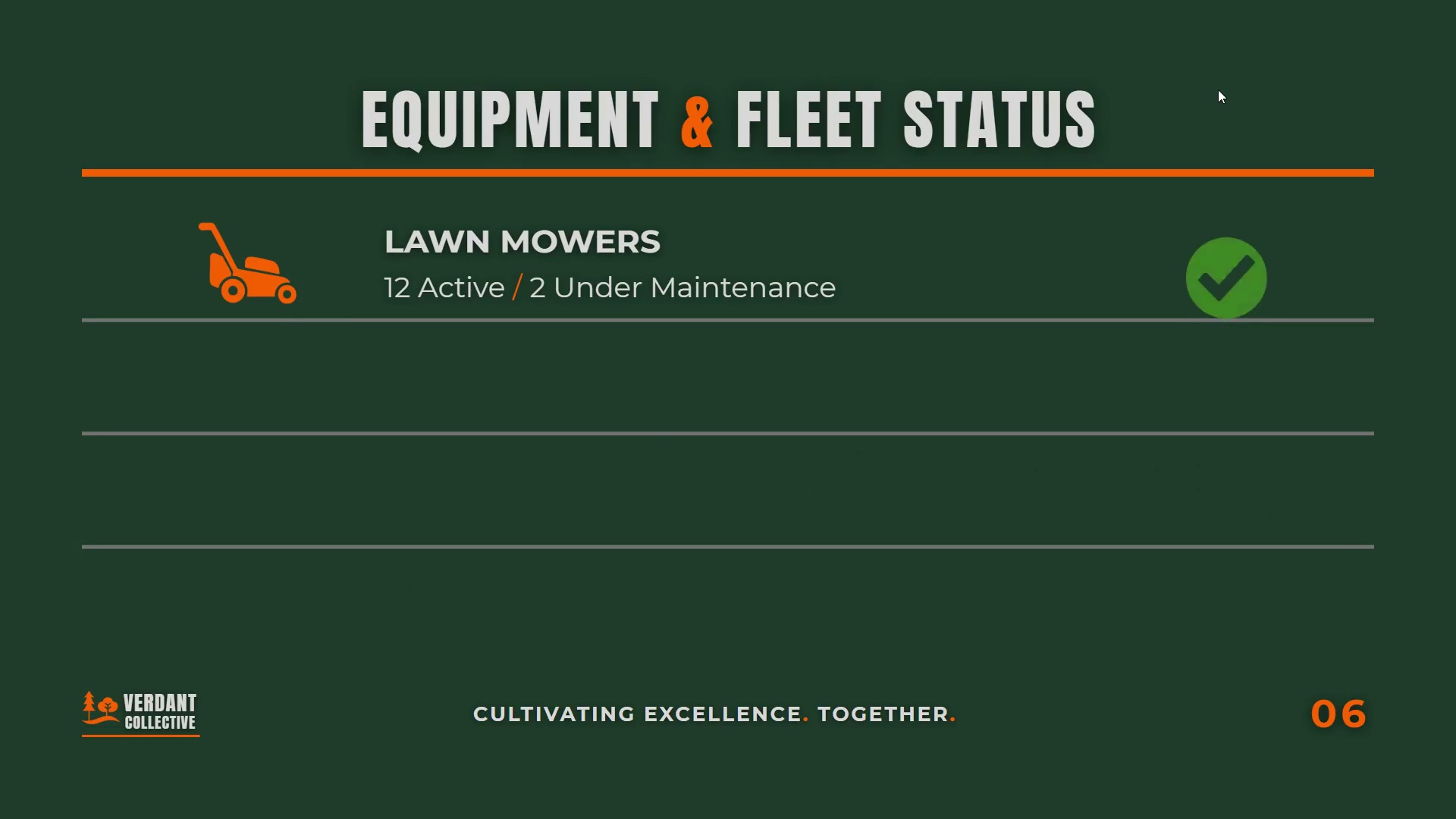 
key(ArrowRight)
 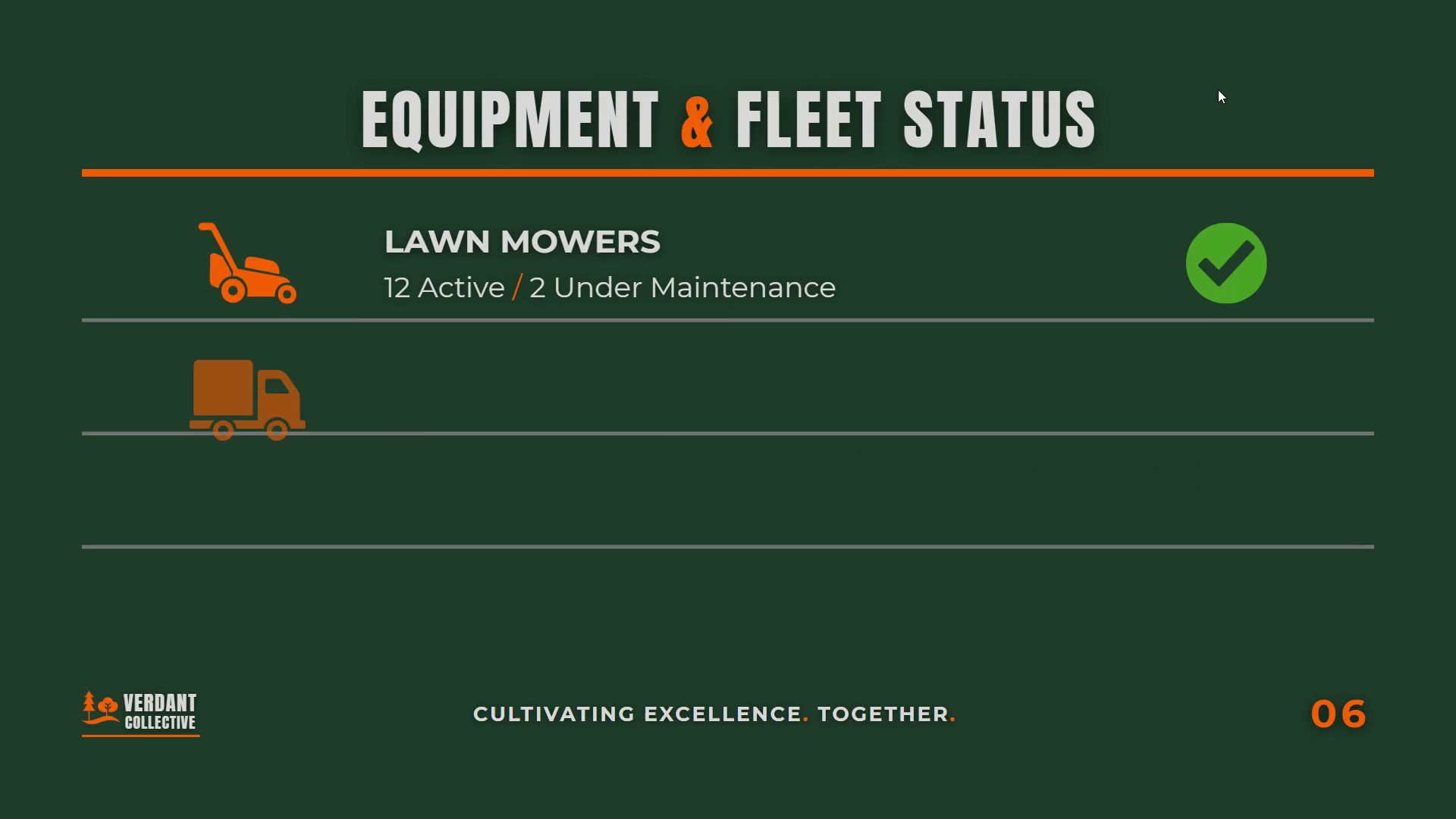 
key(ArrowRight)
 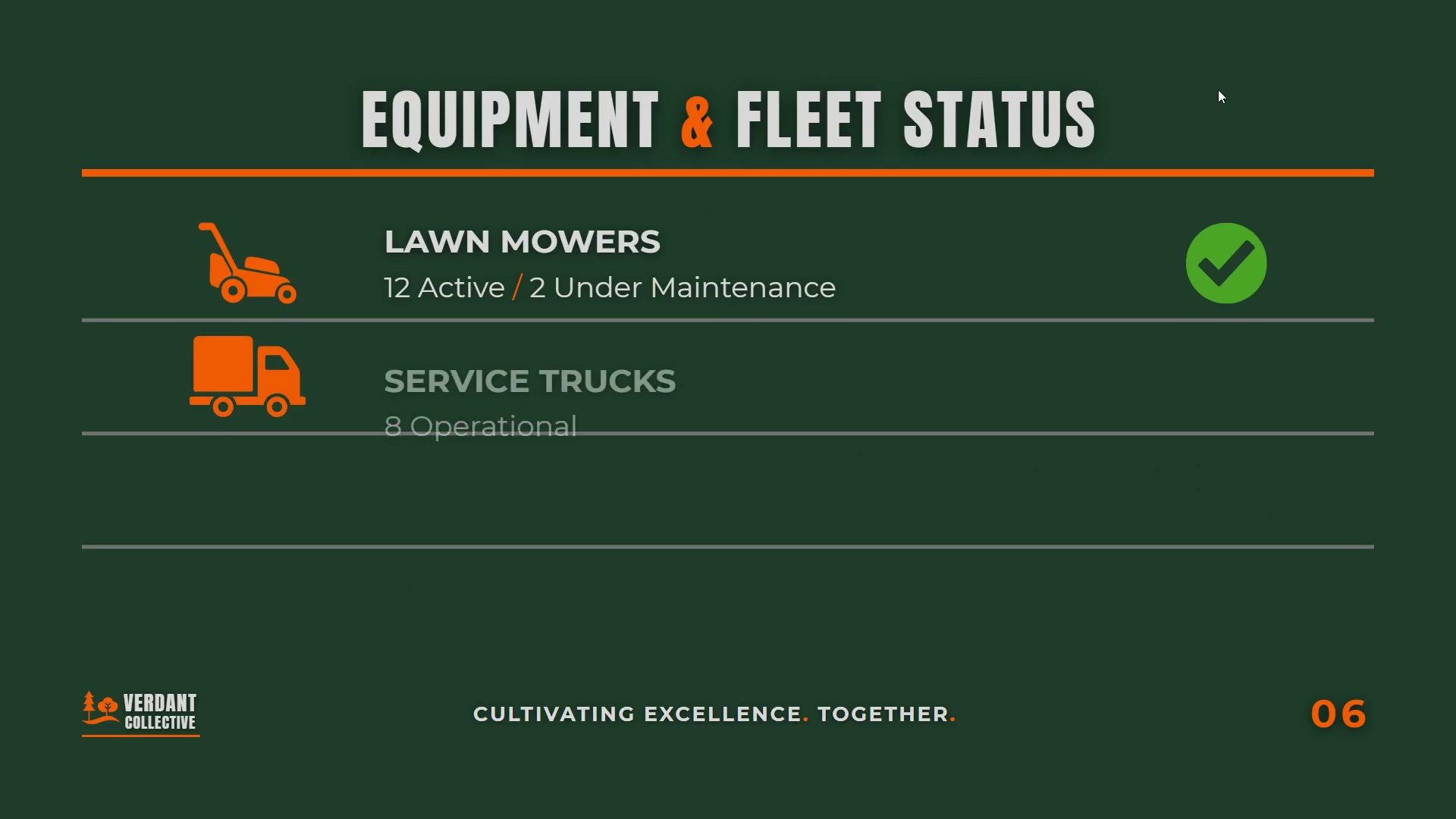 
key(ArrowRight)
 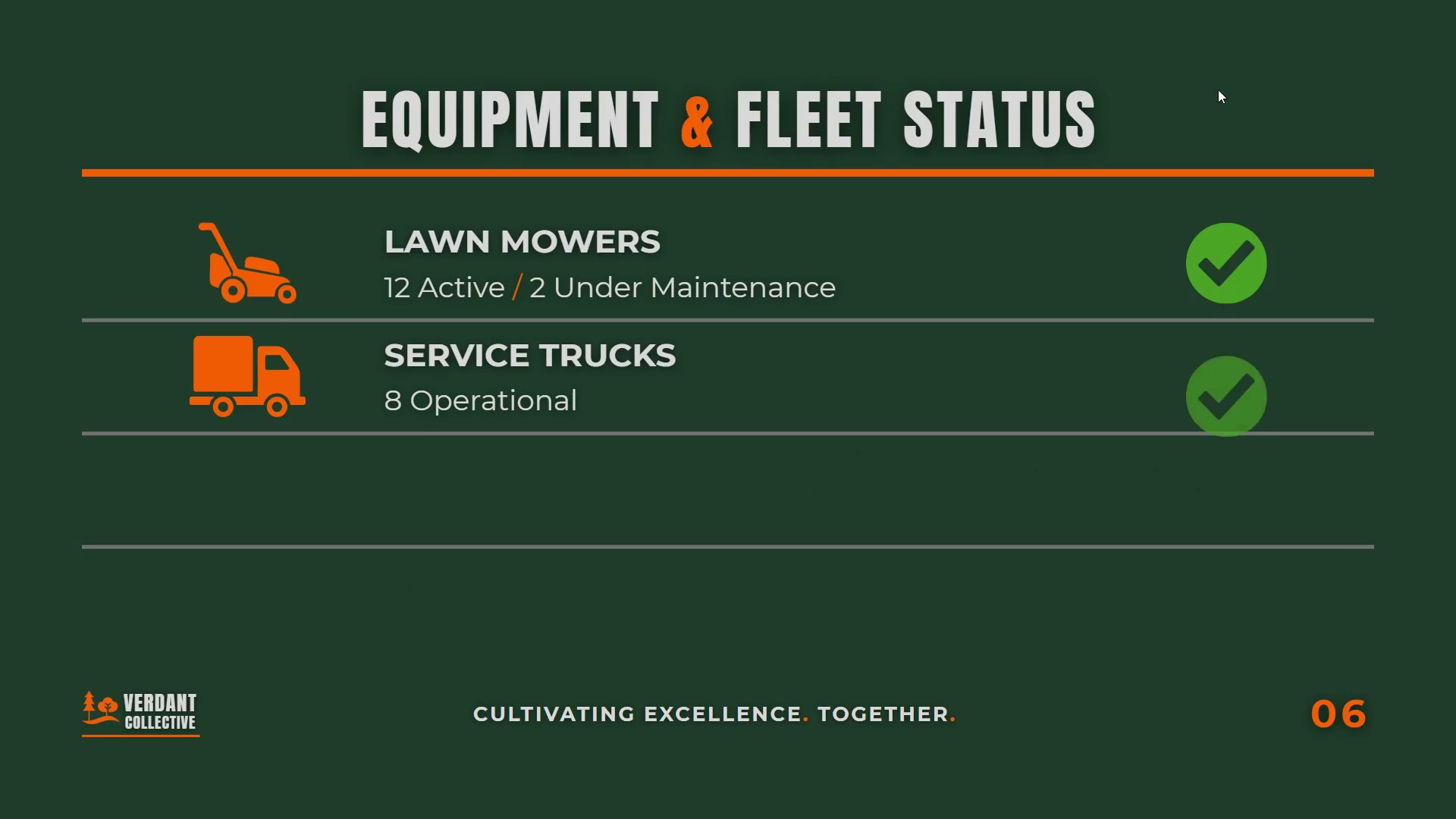 
key(ArrowRight)
 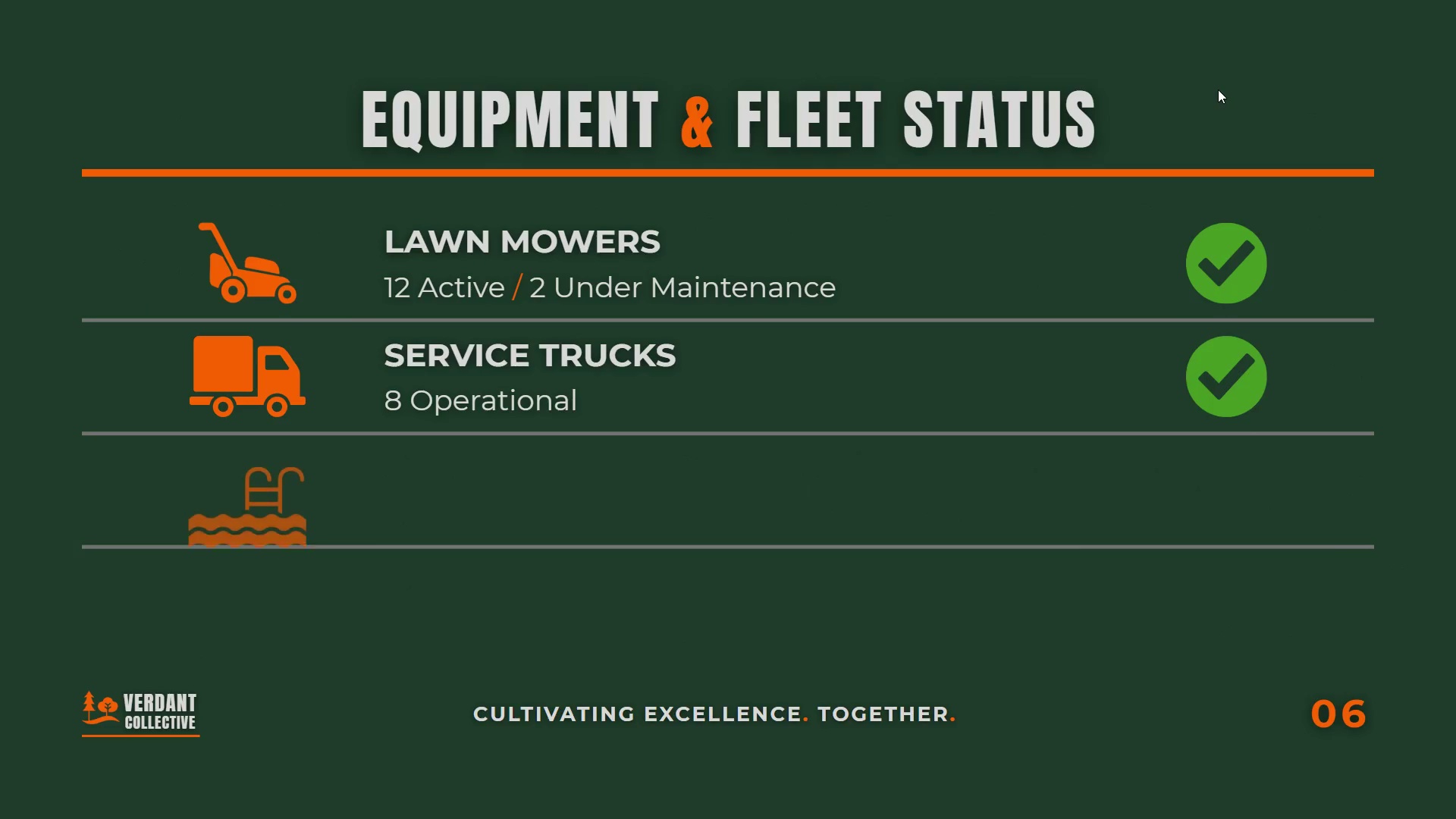 
key(ArrowRight)
 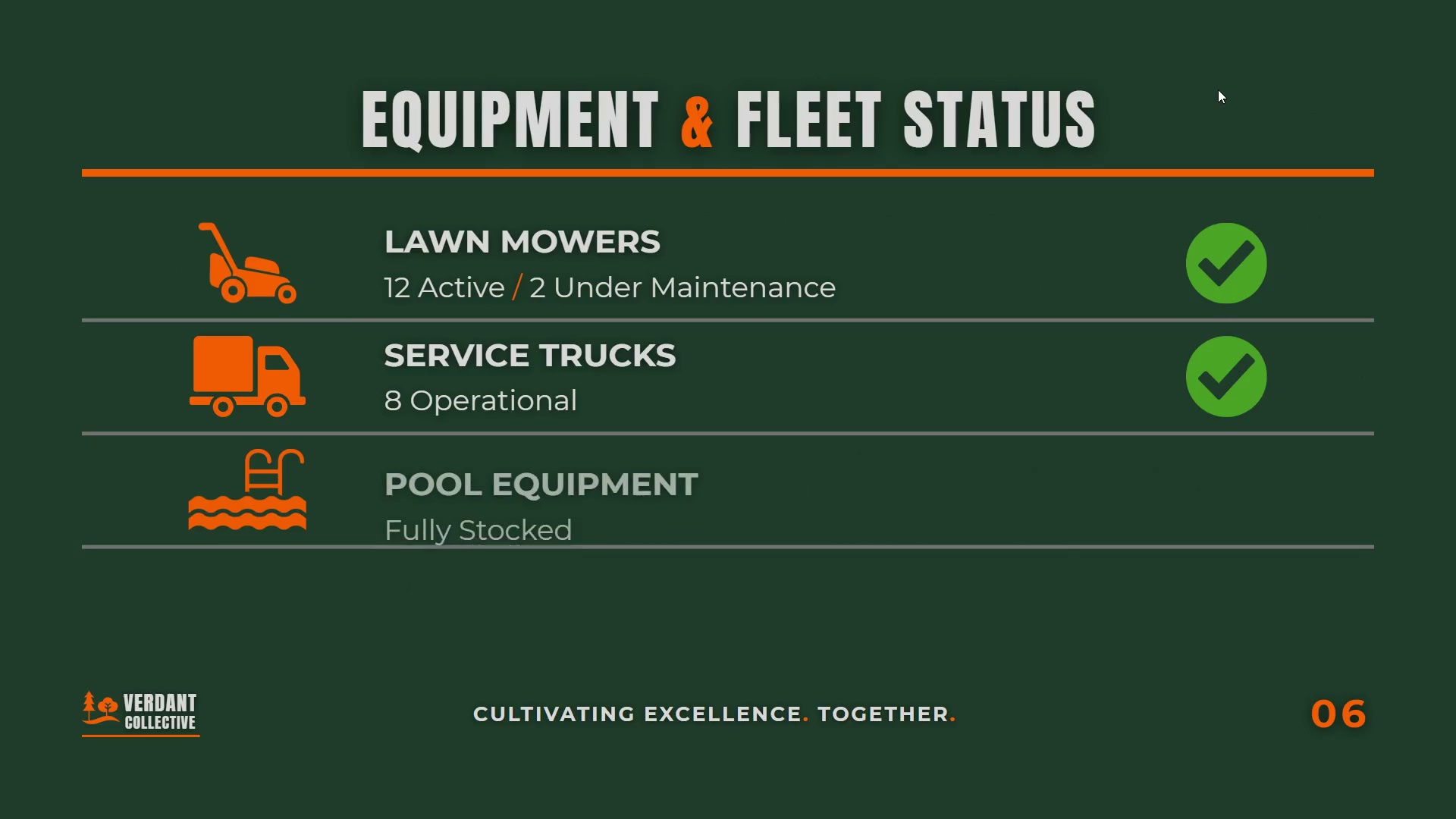 
key(ArrowRight)
 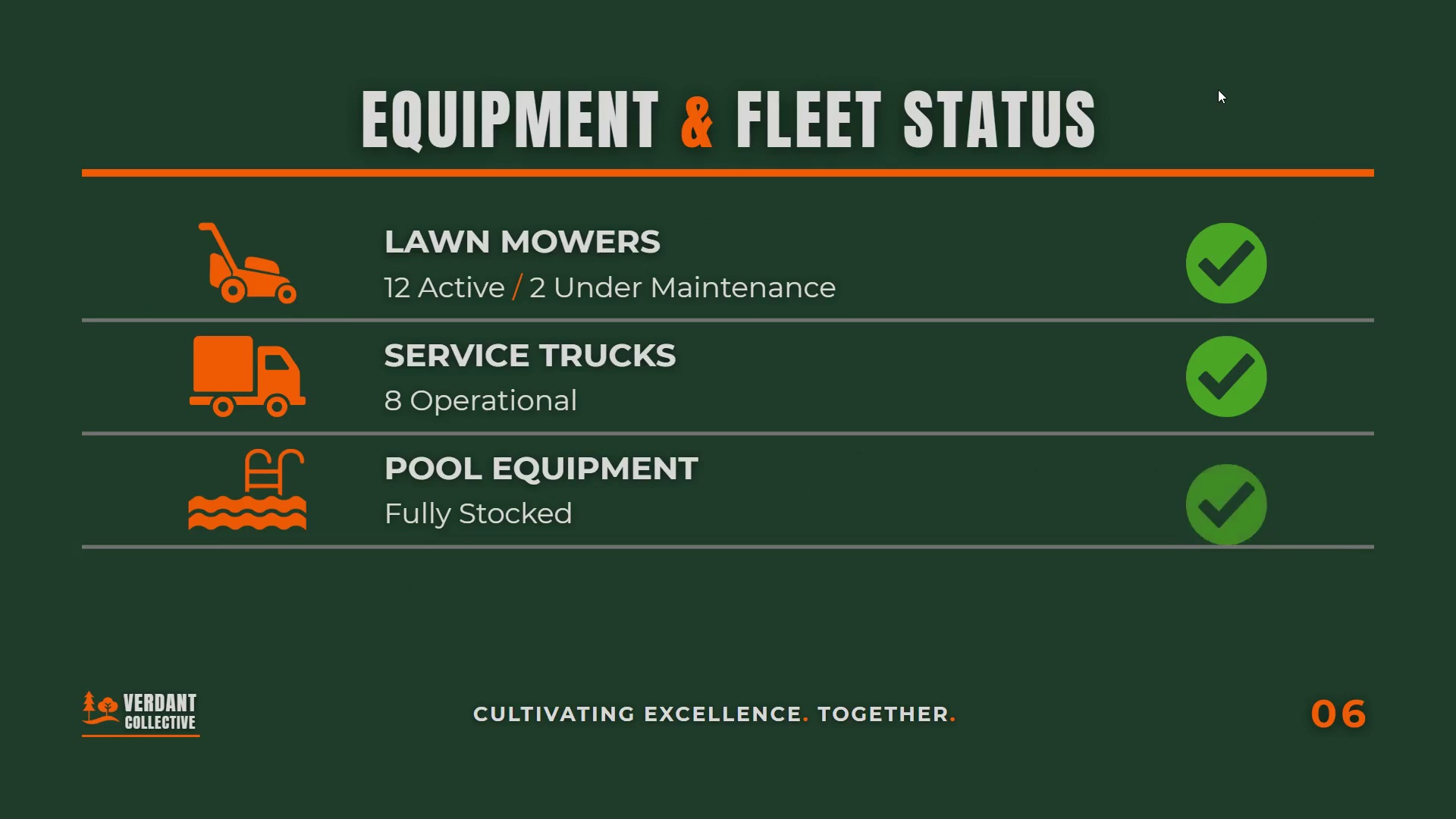 
key(ArrowRight)
 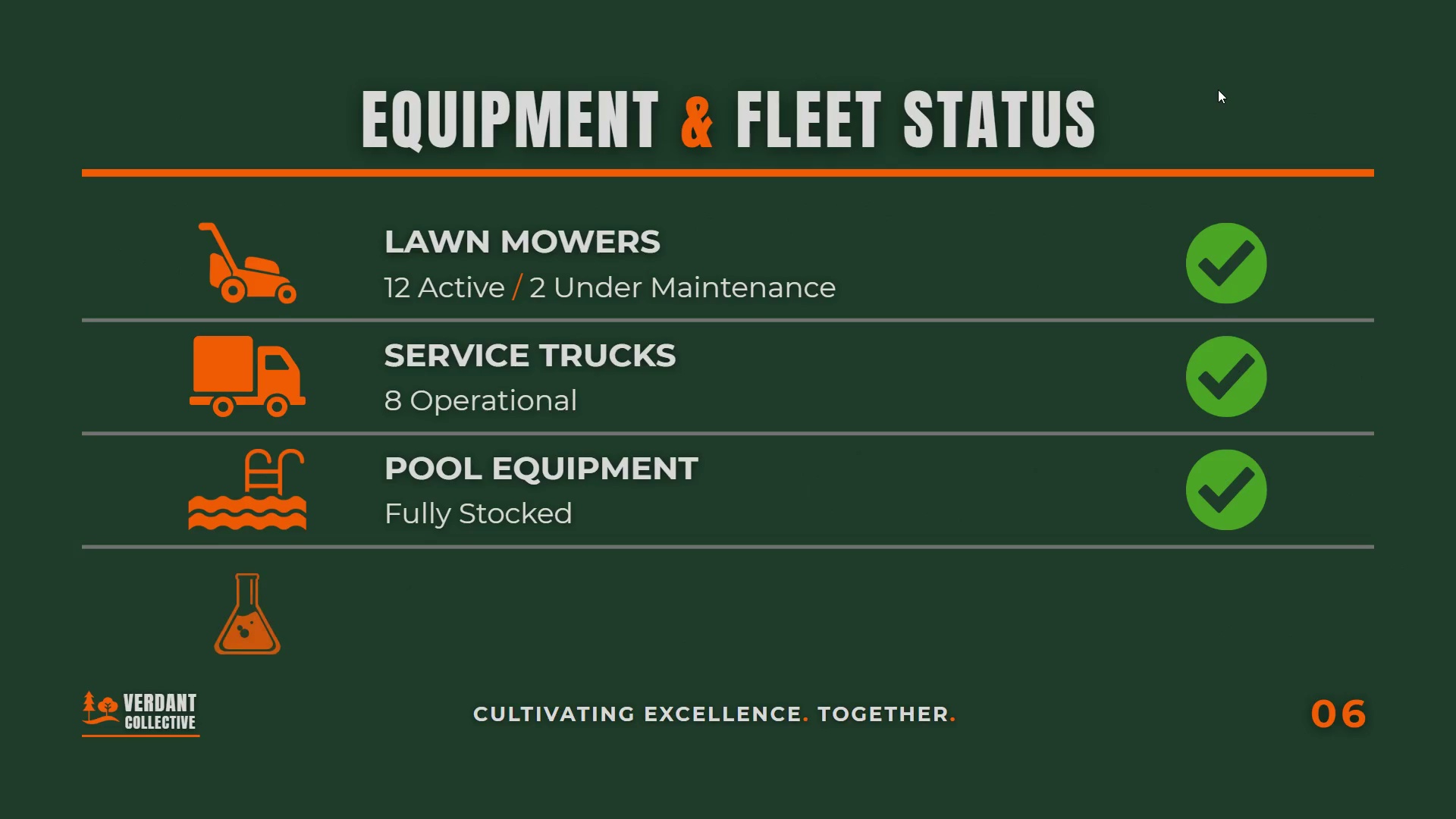 
key(ArrowRight)
 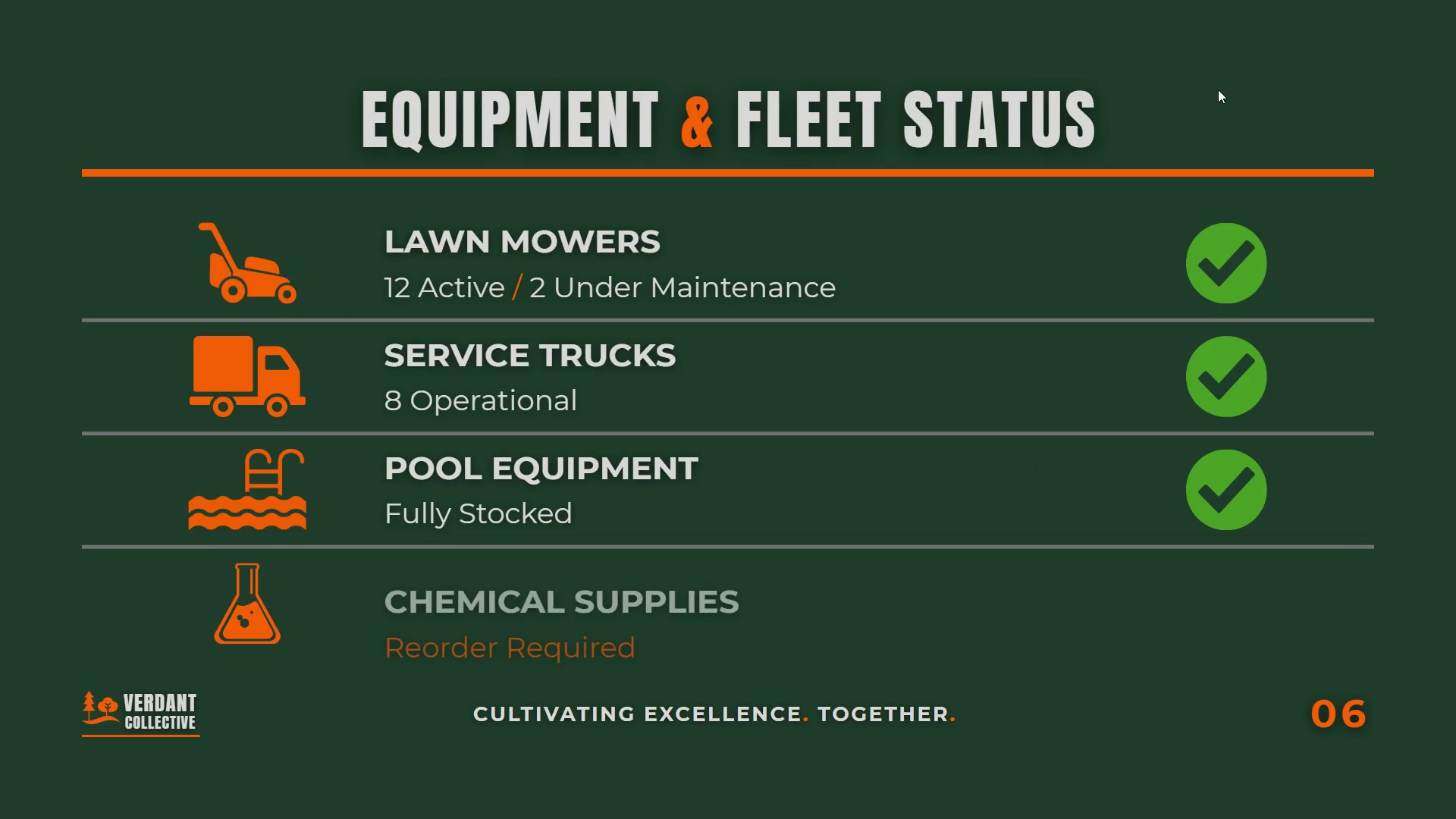 
key(ArrowRight)
 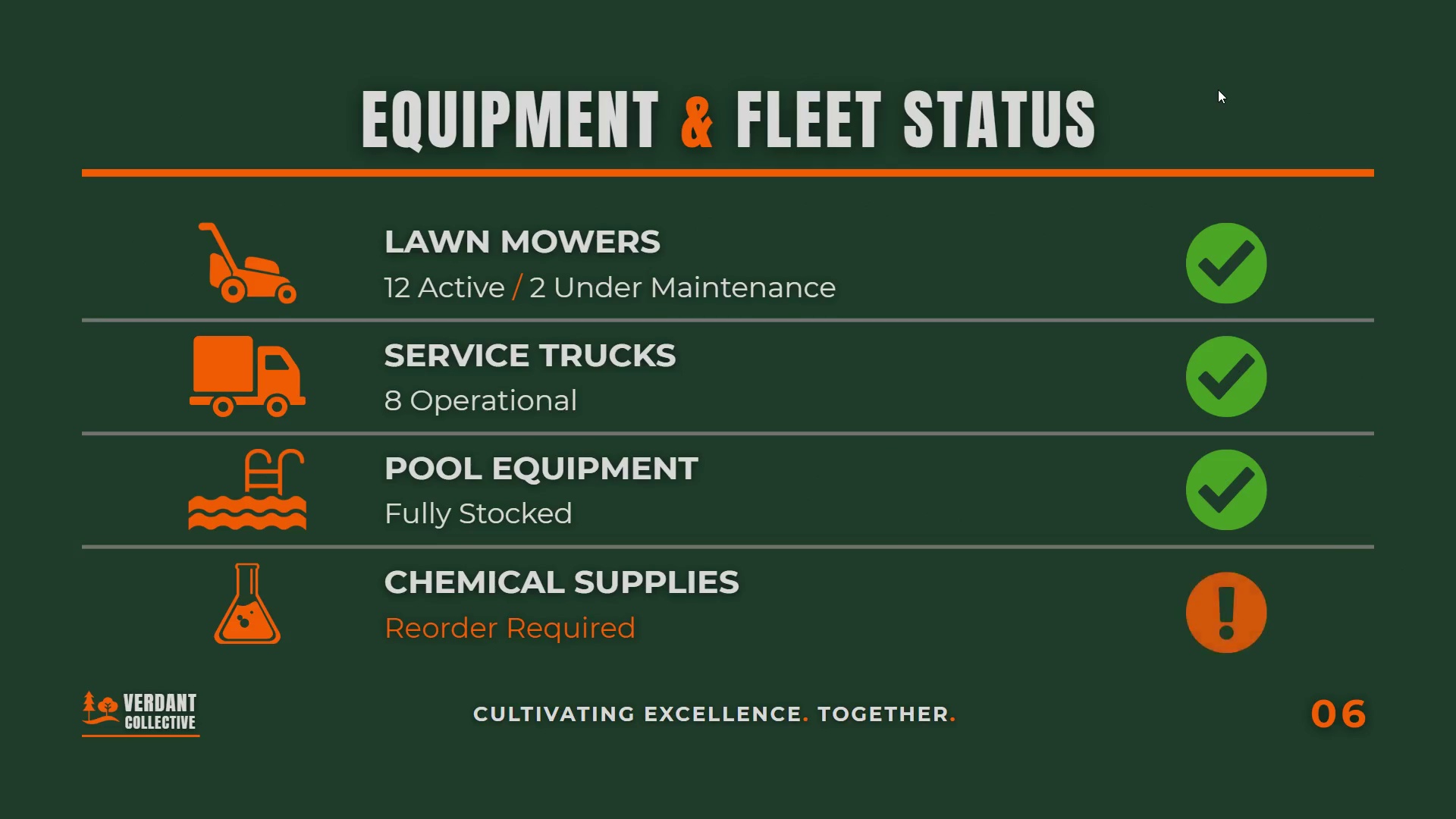 
key(ArrowRight)
 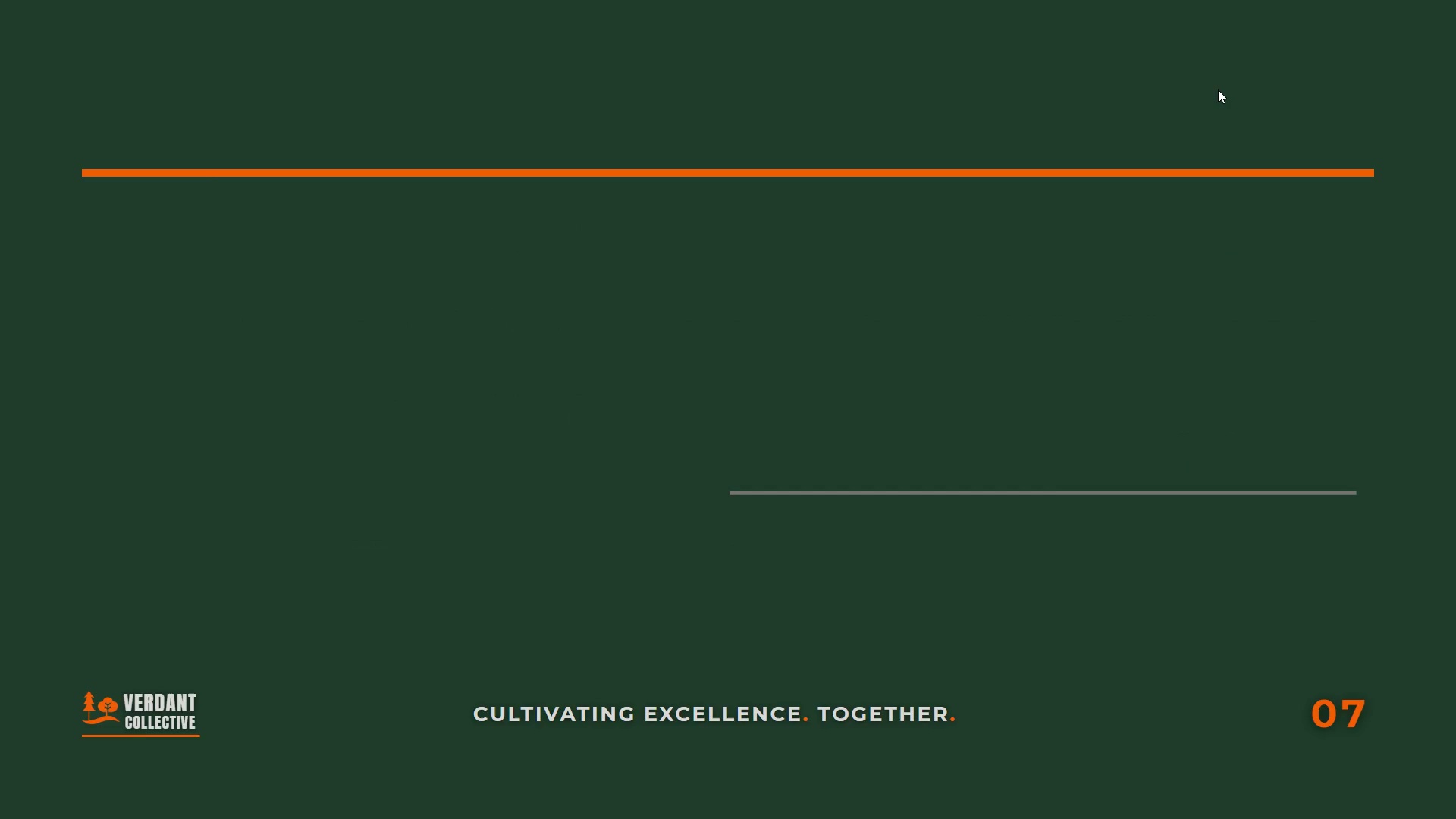 
key(ArrowRight)
 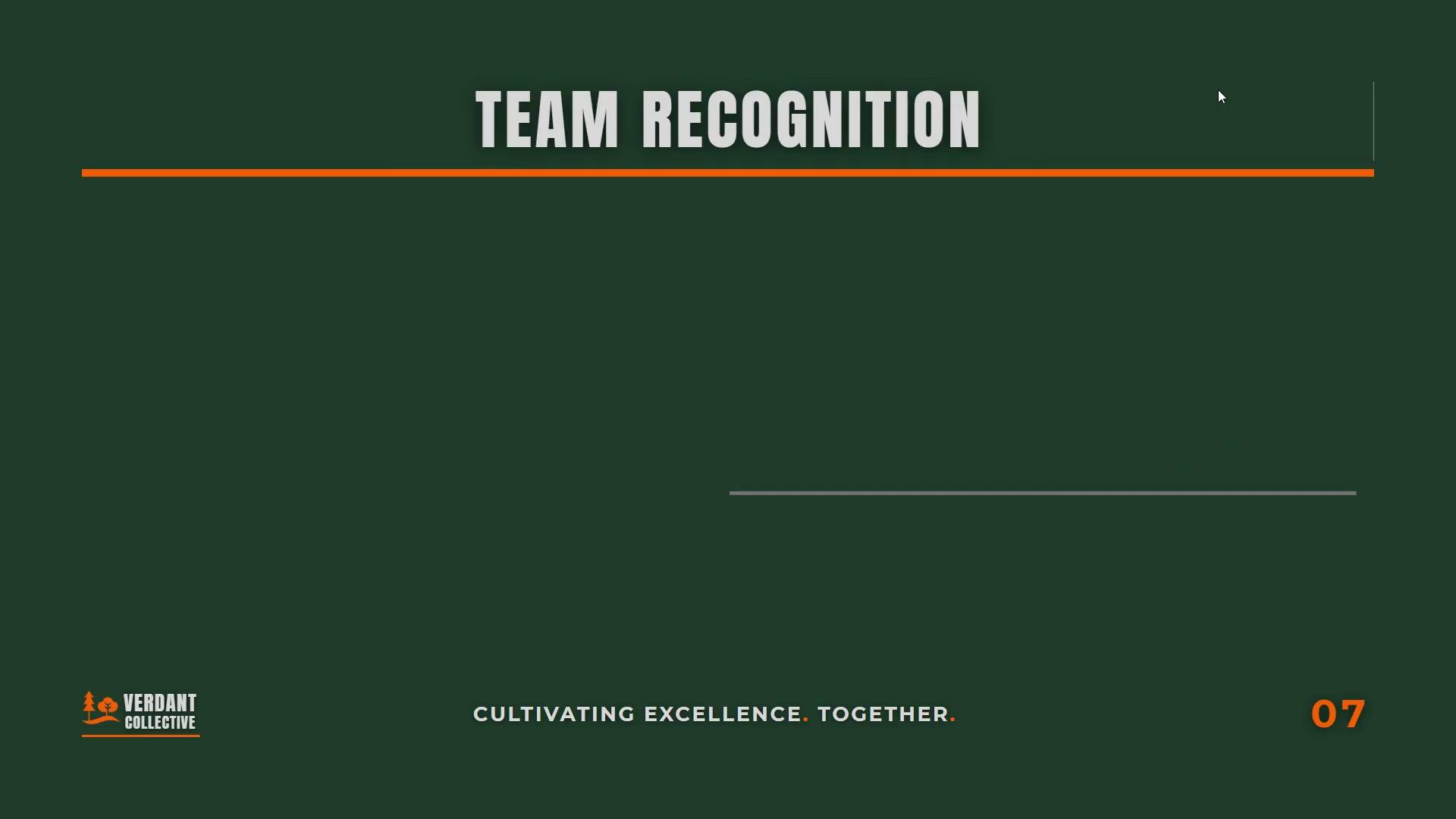 
key(ArrowRight)
 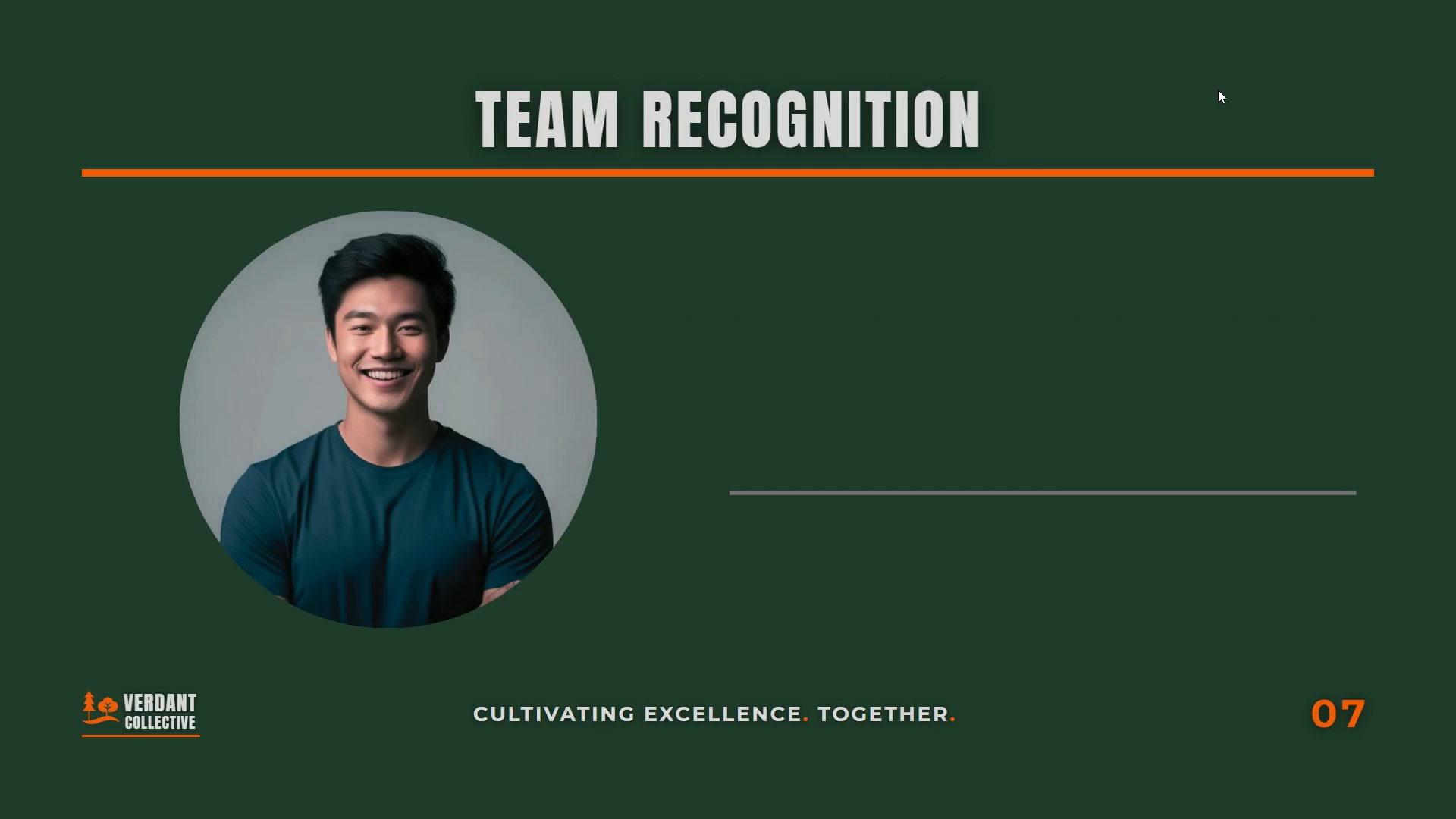 
key(ArrowRight)
 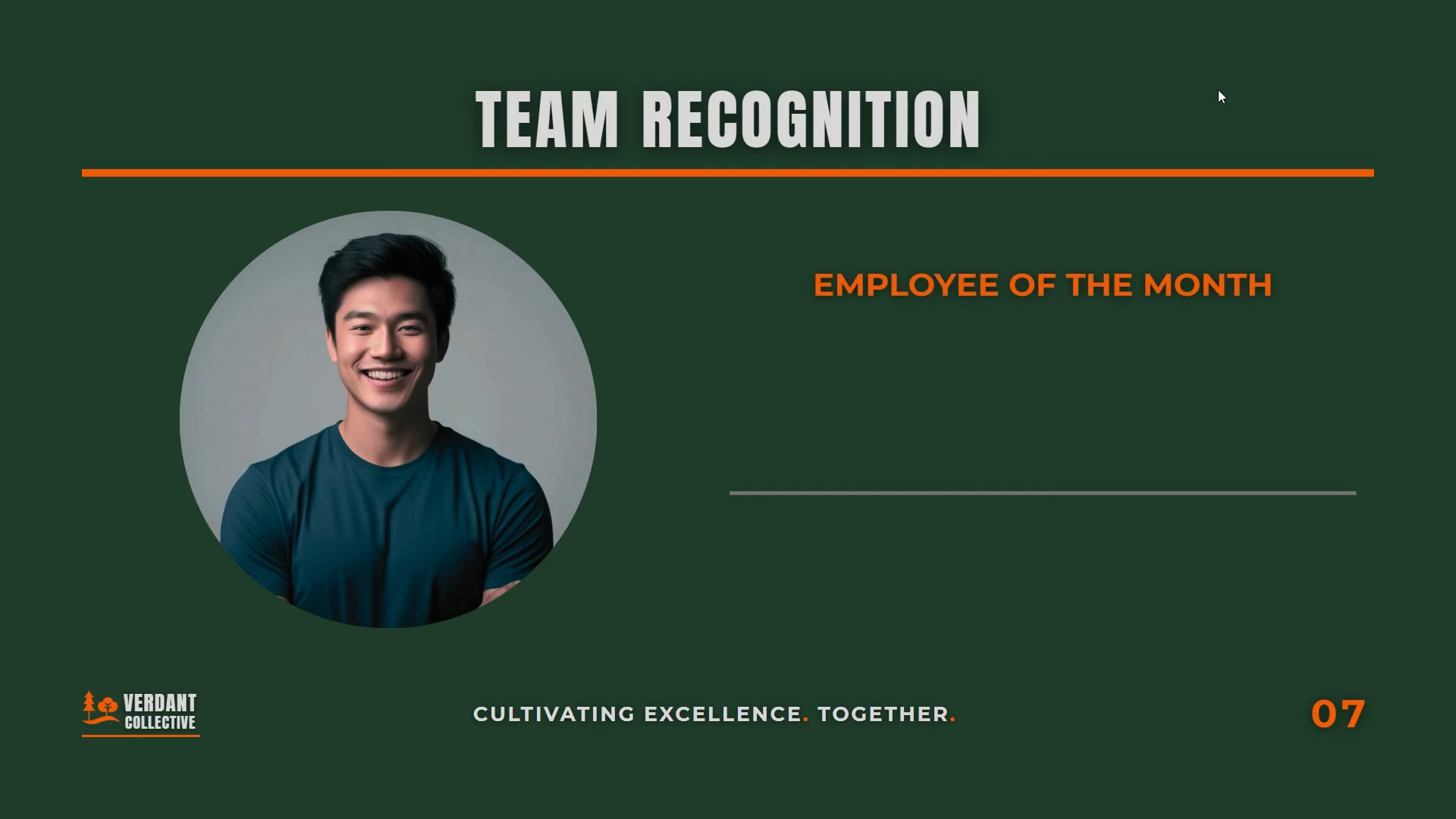 
key(ArrowRight)
 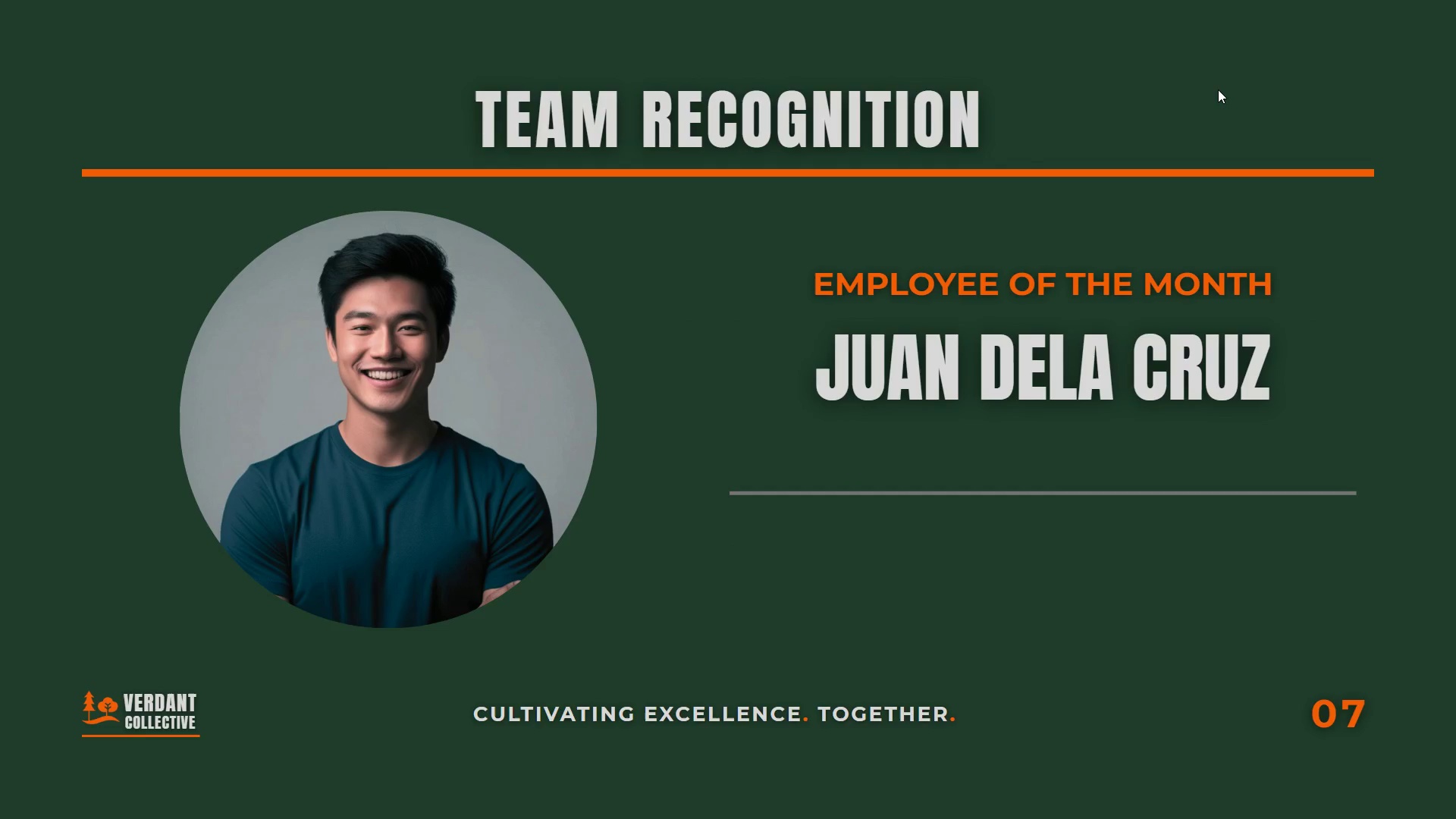 
key(ArrowRight)
 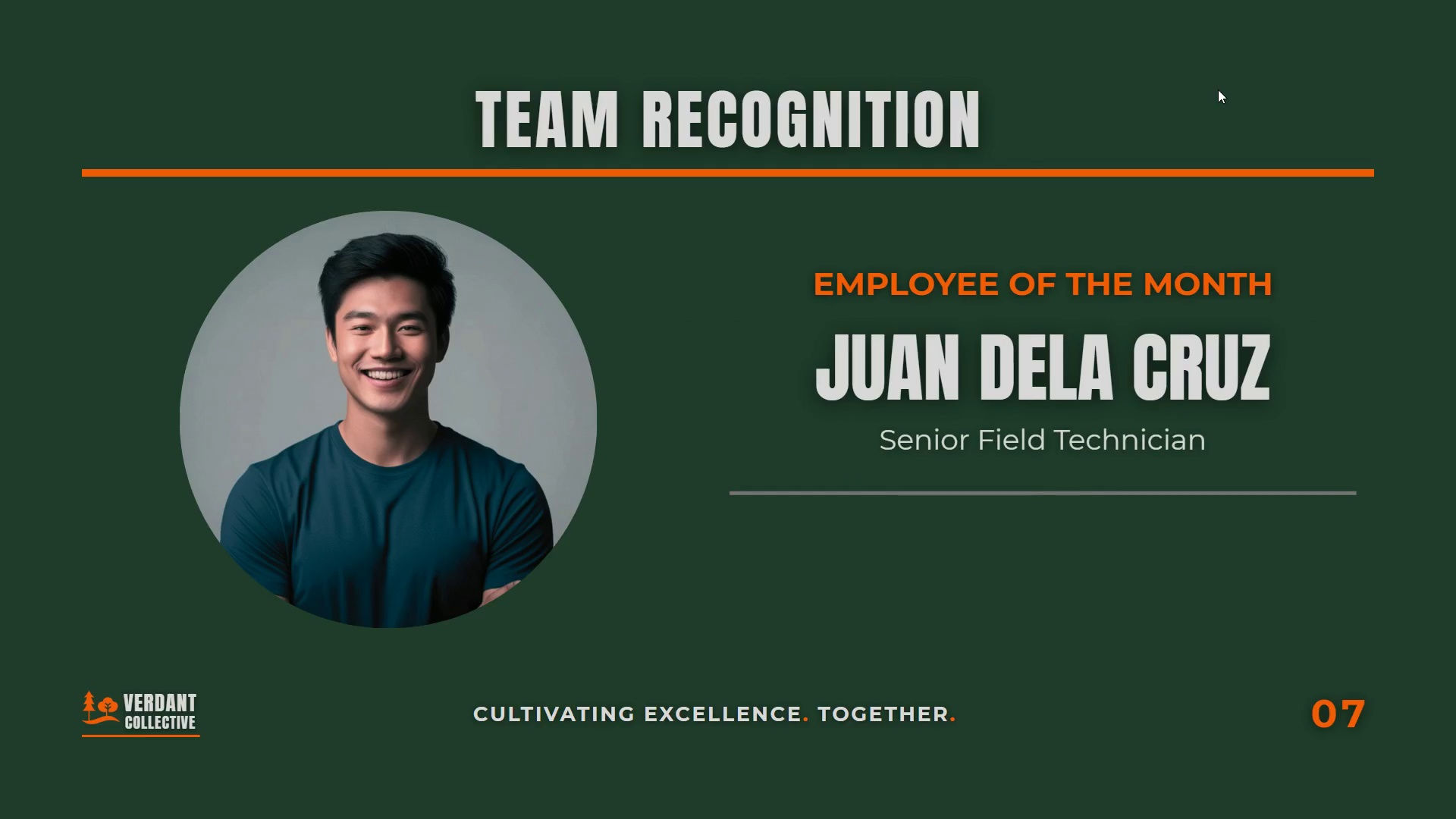 
key(ArrowRight)
 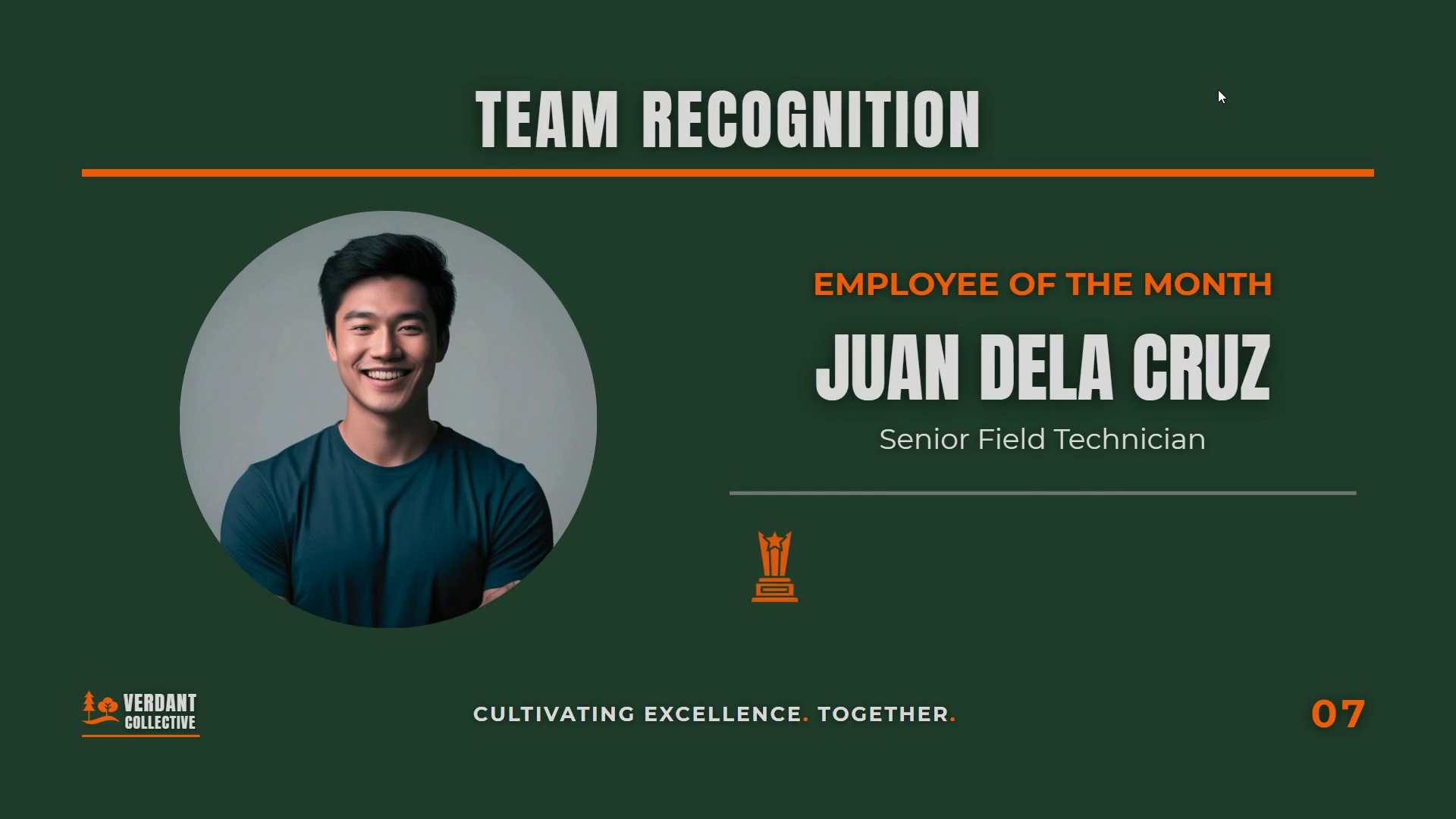 
key(ArrowRight)
 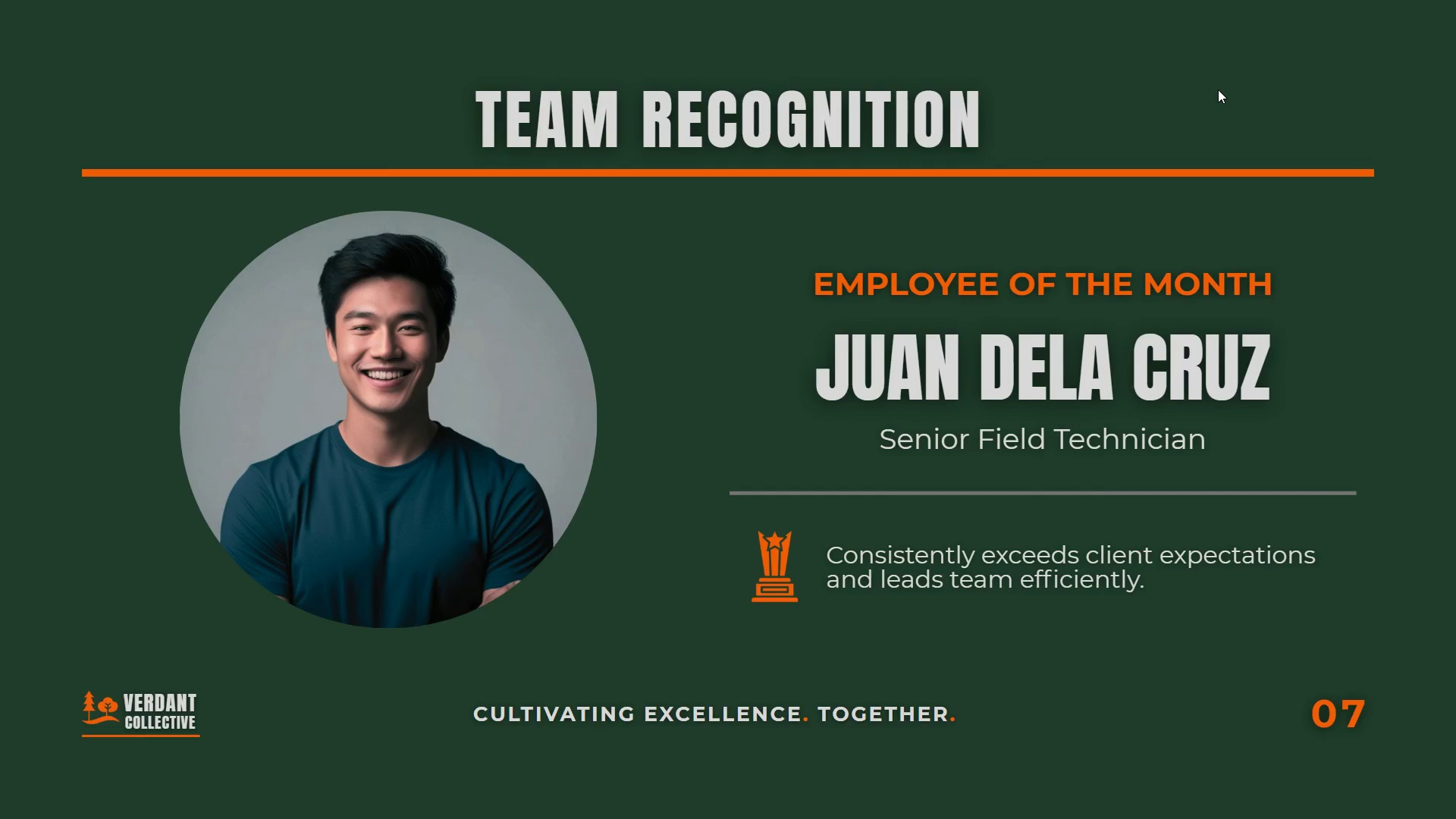 
key(ArrowRight)
 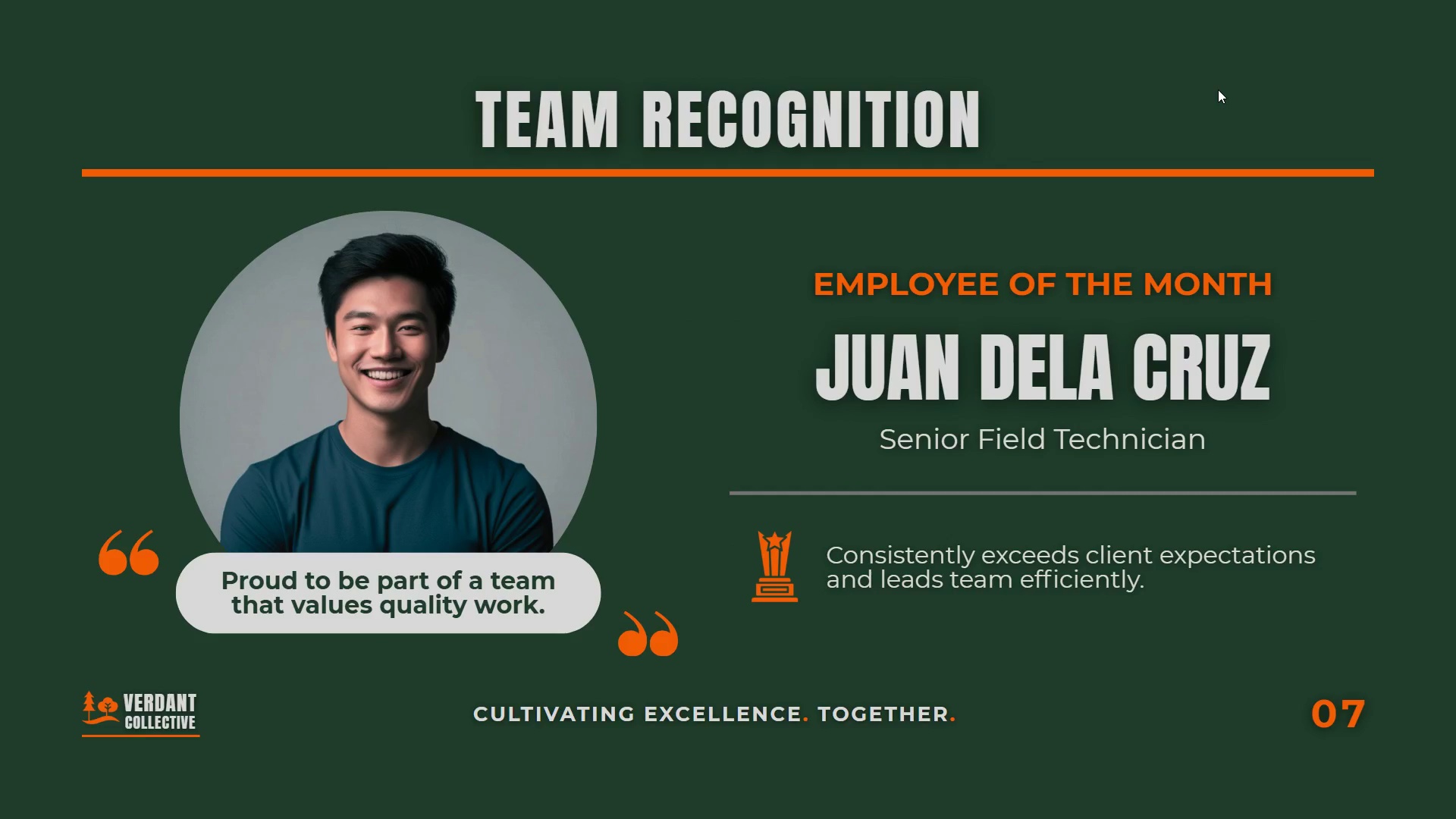 
key(ArrowRight)
 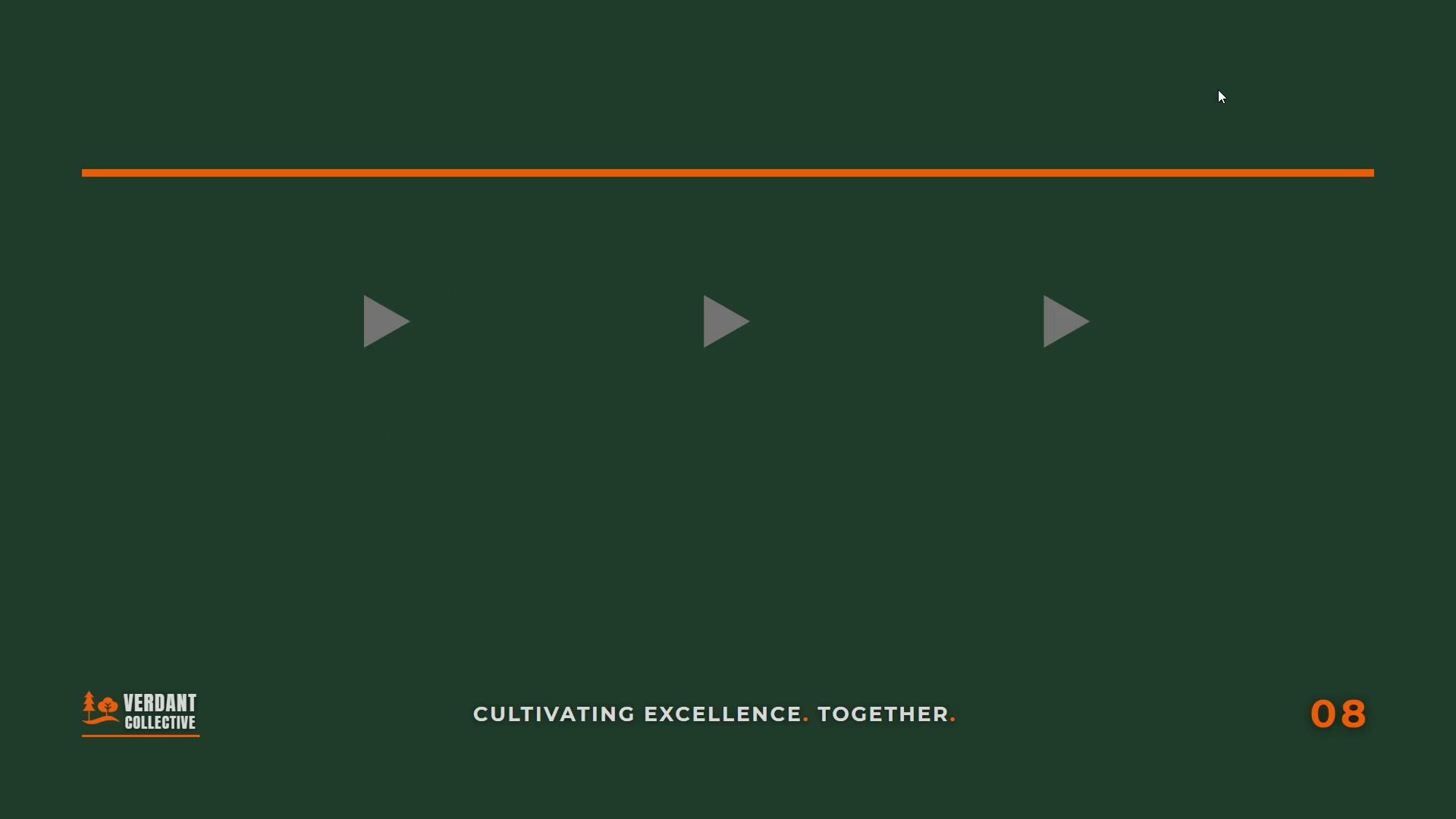 
key(ArrowRight)
 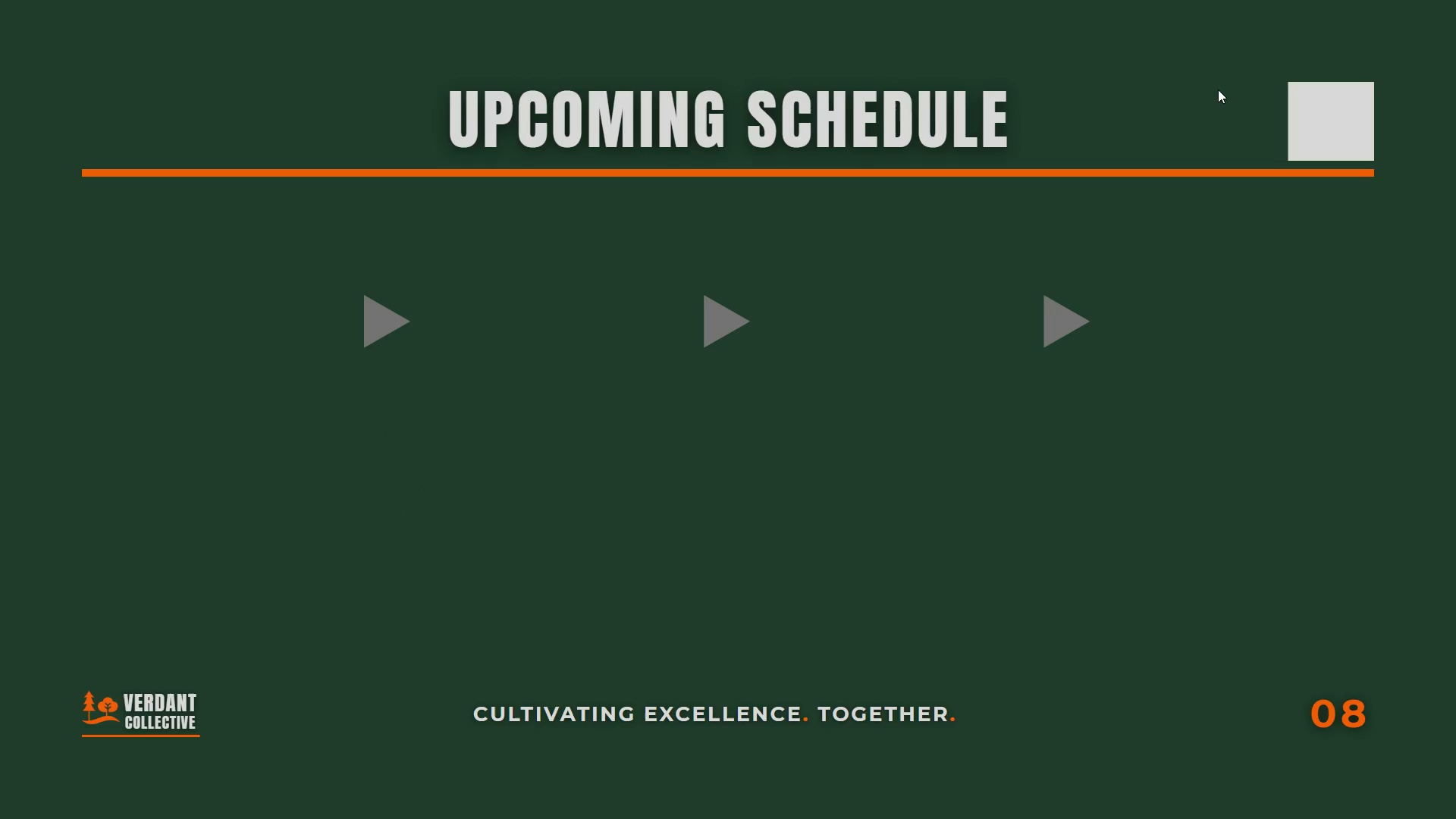 
key(ArrowRight)
 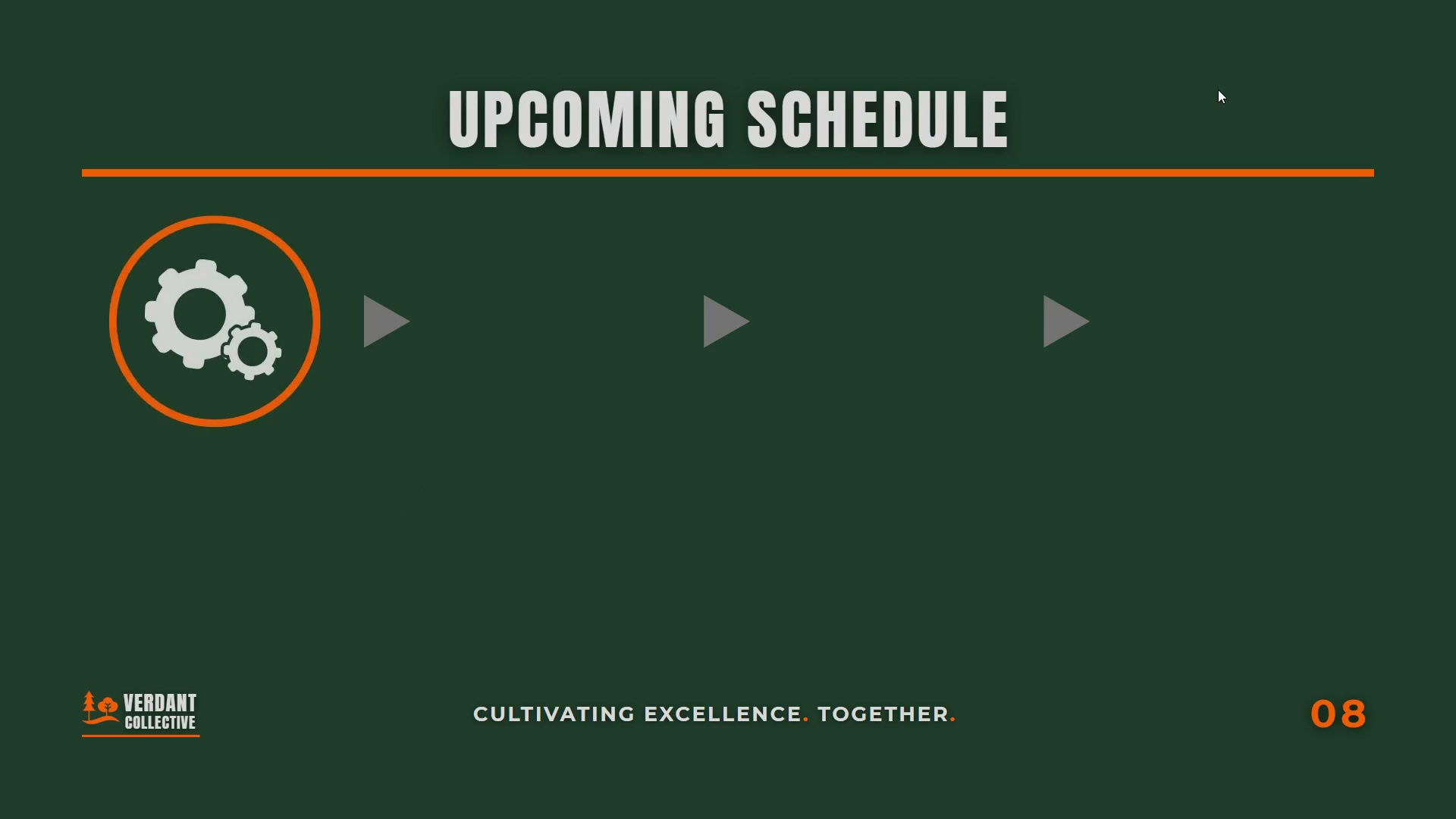 
key(ArrowRight)
 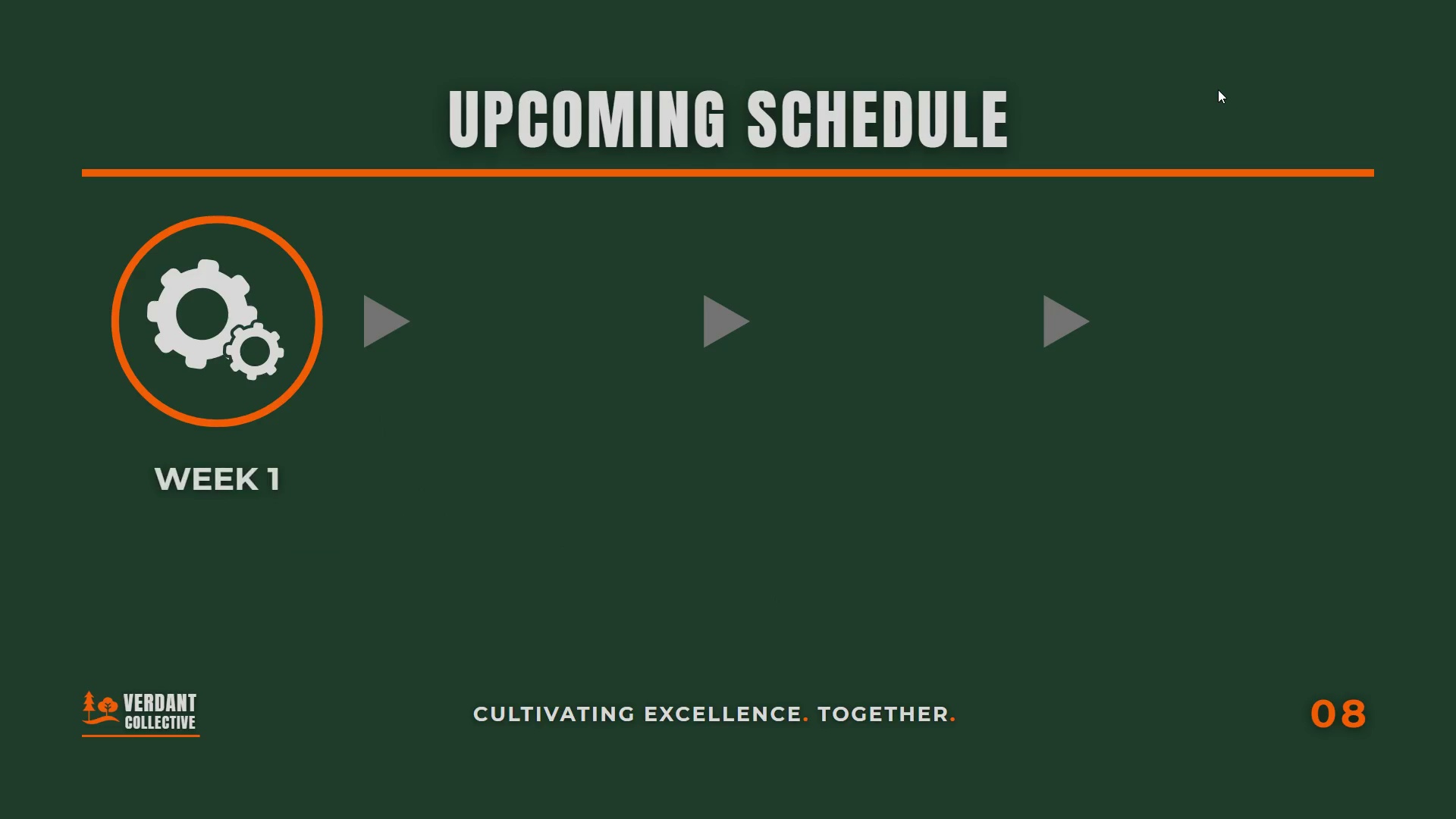 
key(ArrowRight)
 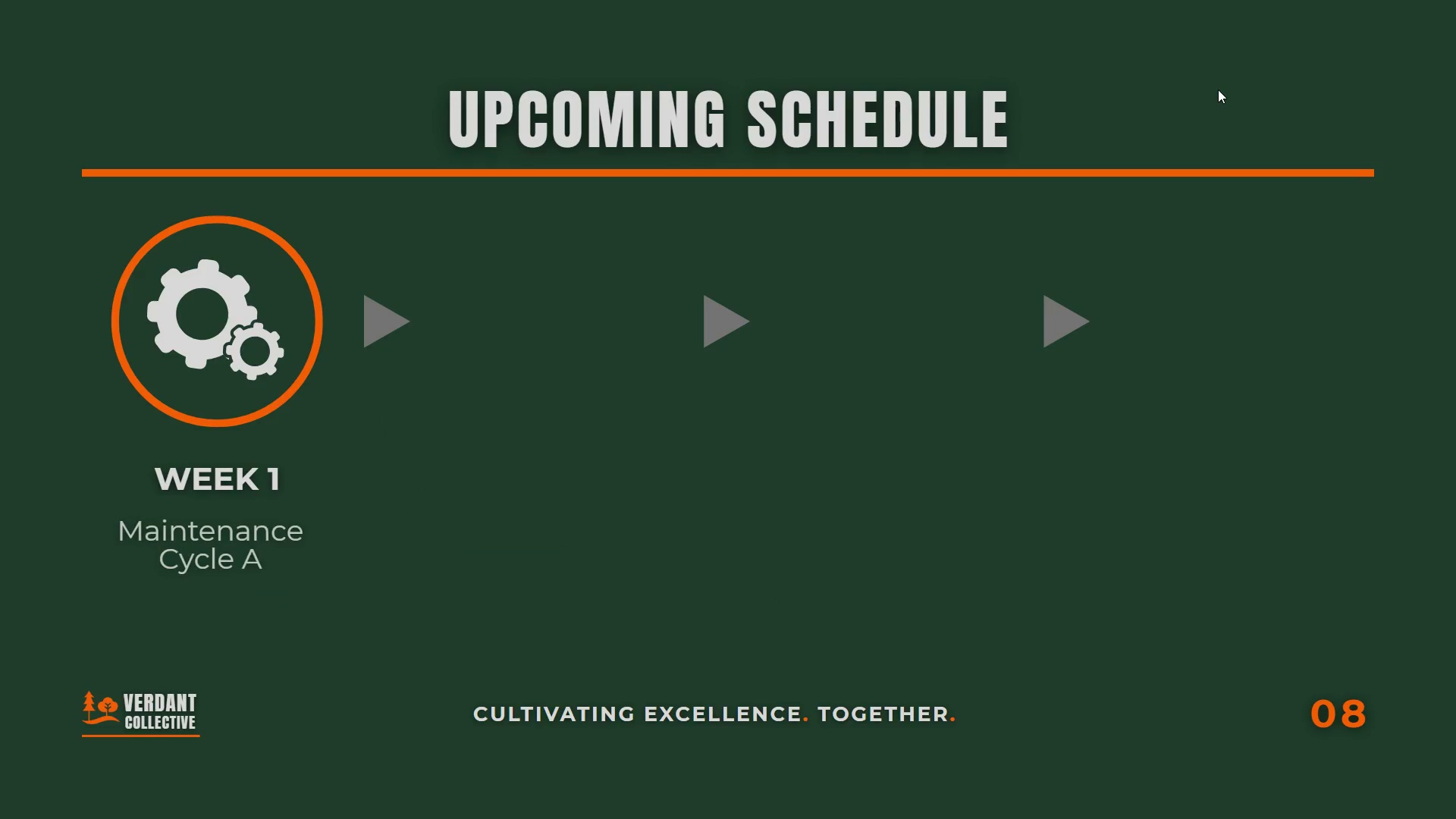 
key(ArrowRight)
 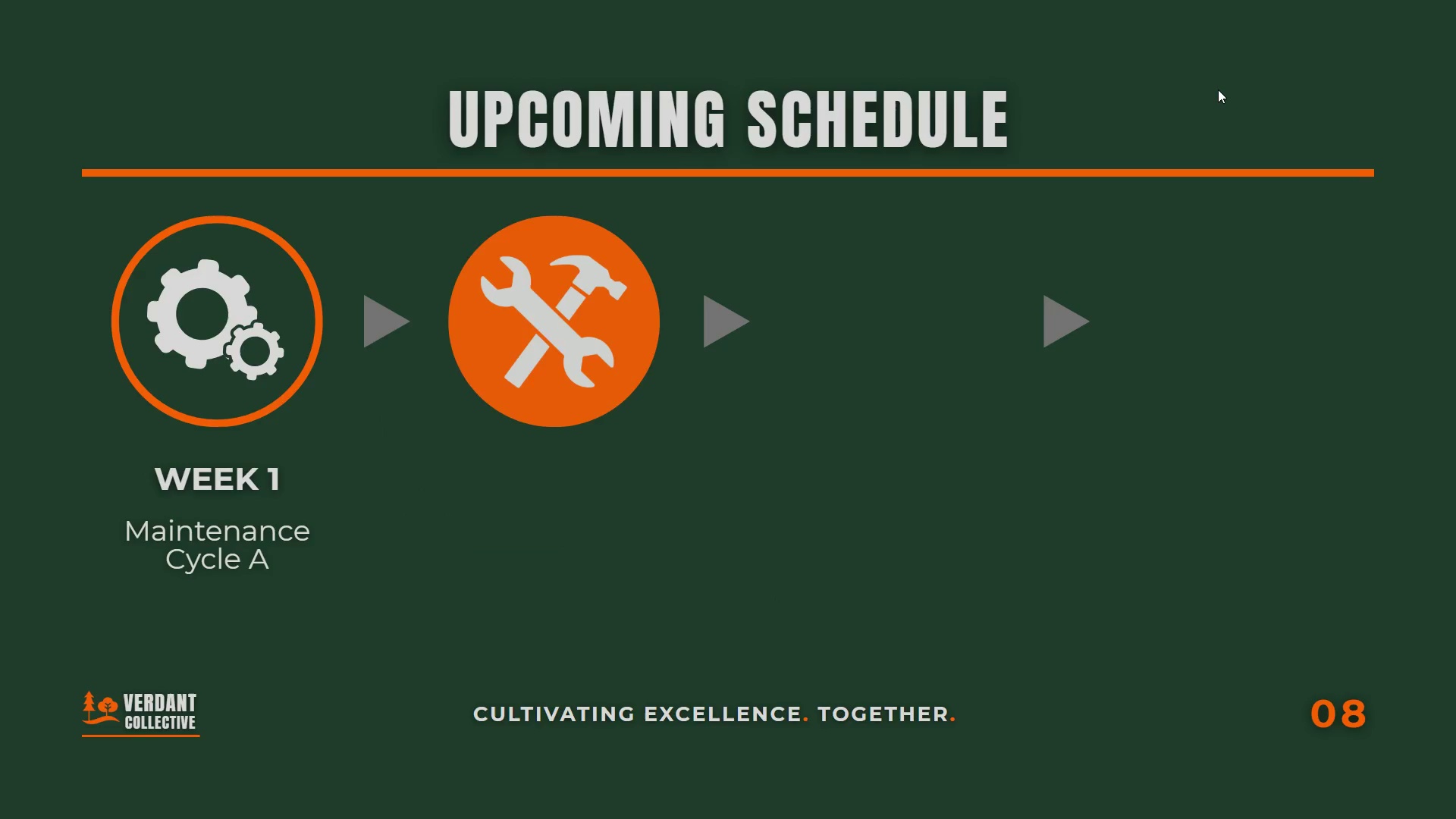 
key(ArrowRight)
 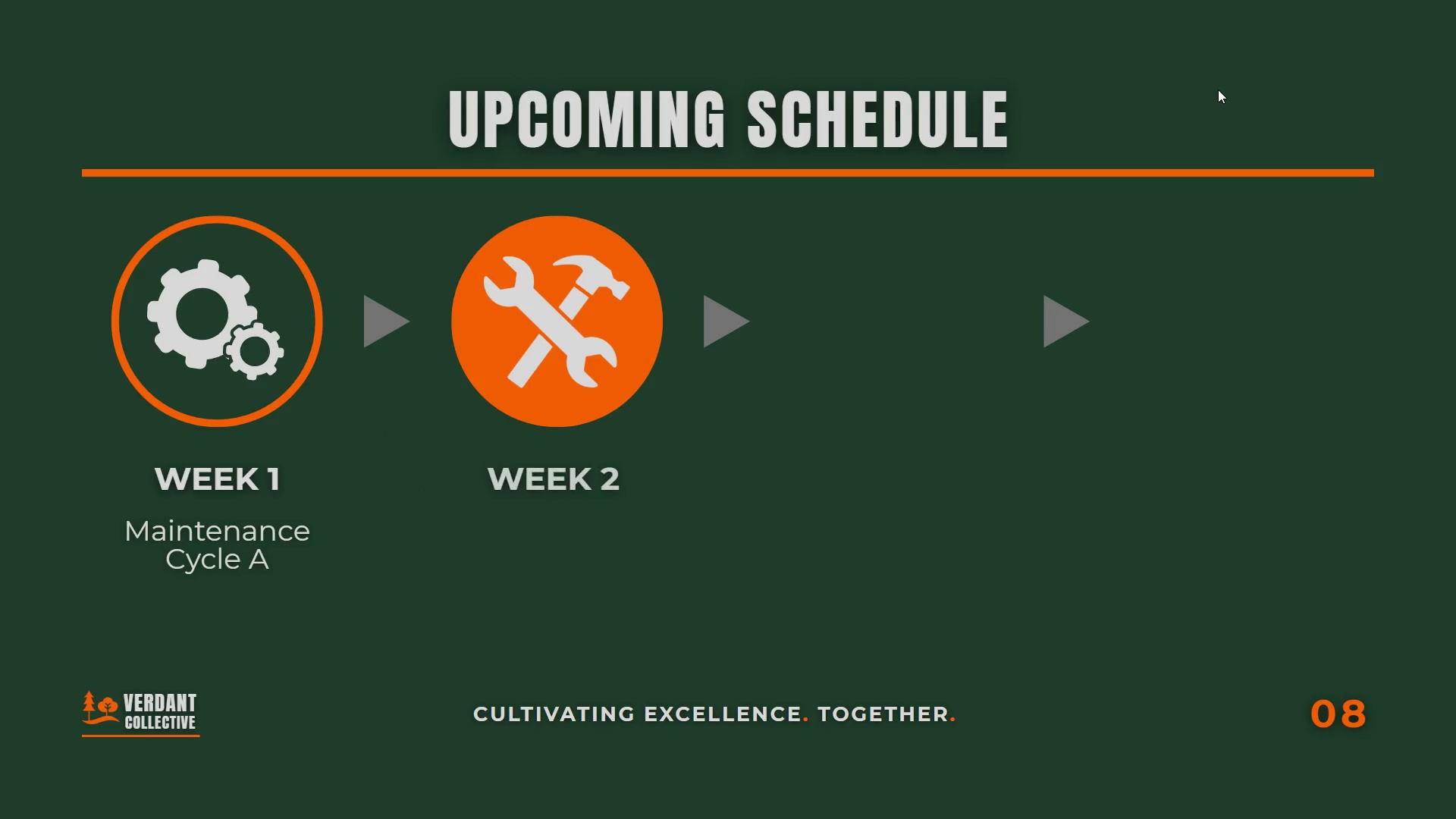 
key(ArrowRight)
 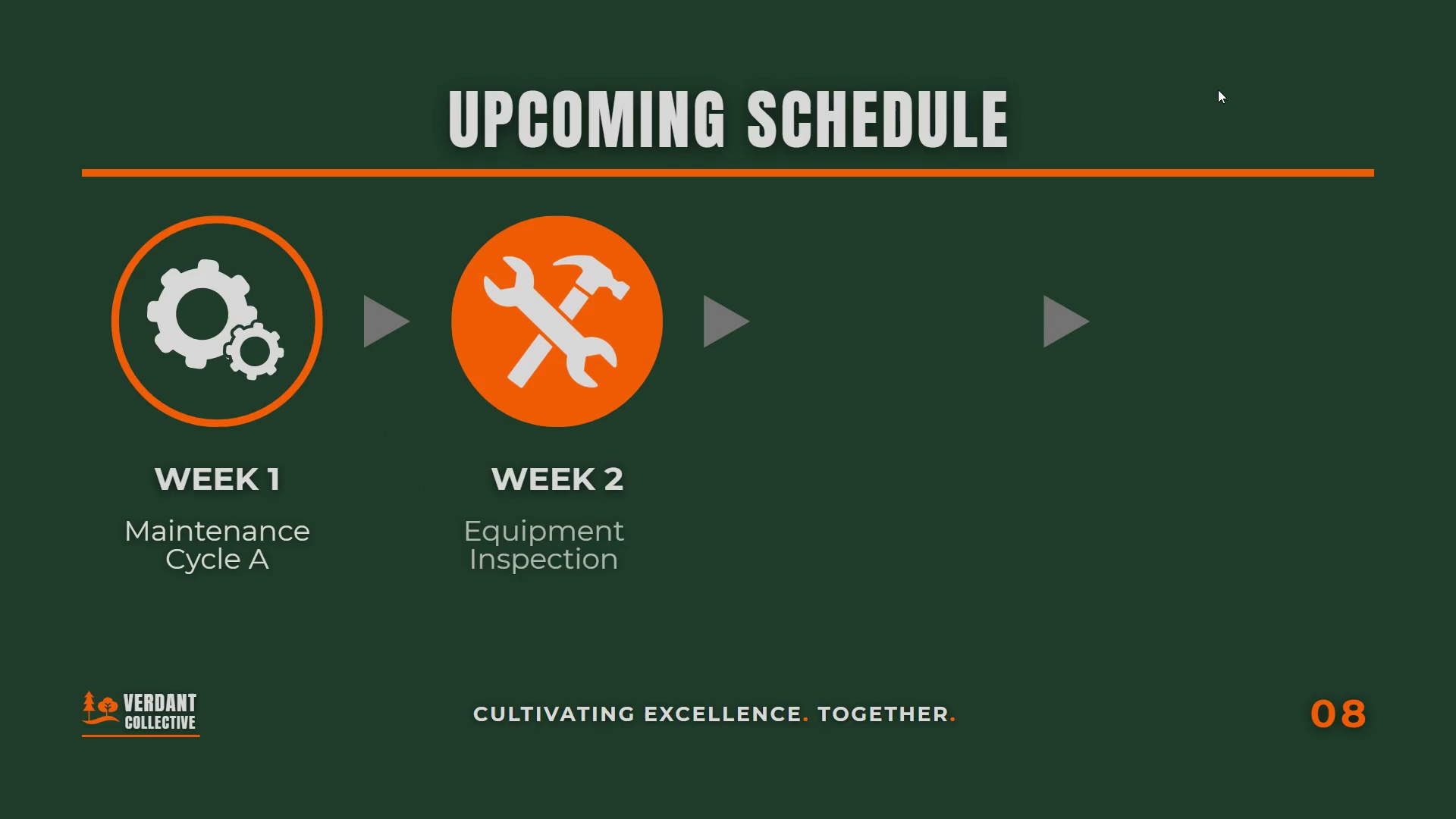 
key(ArrowRight)
 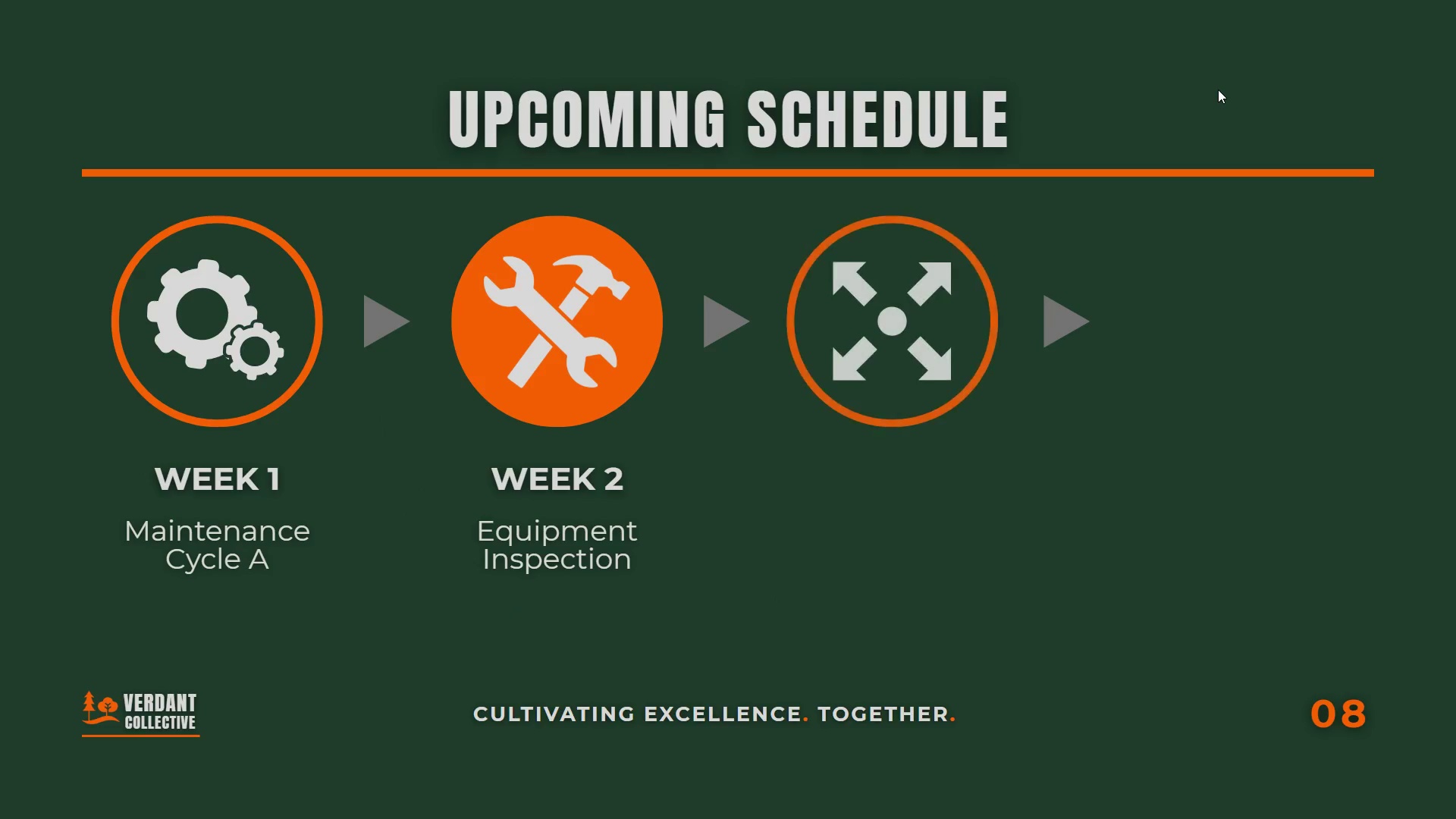 
key(ArrowRight)
 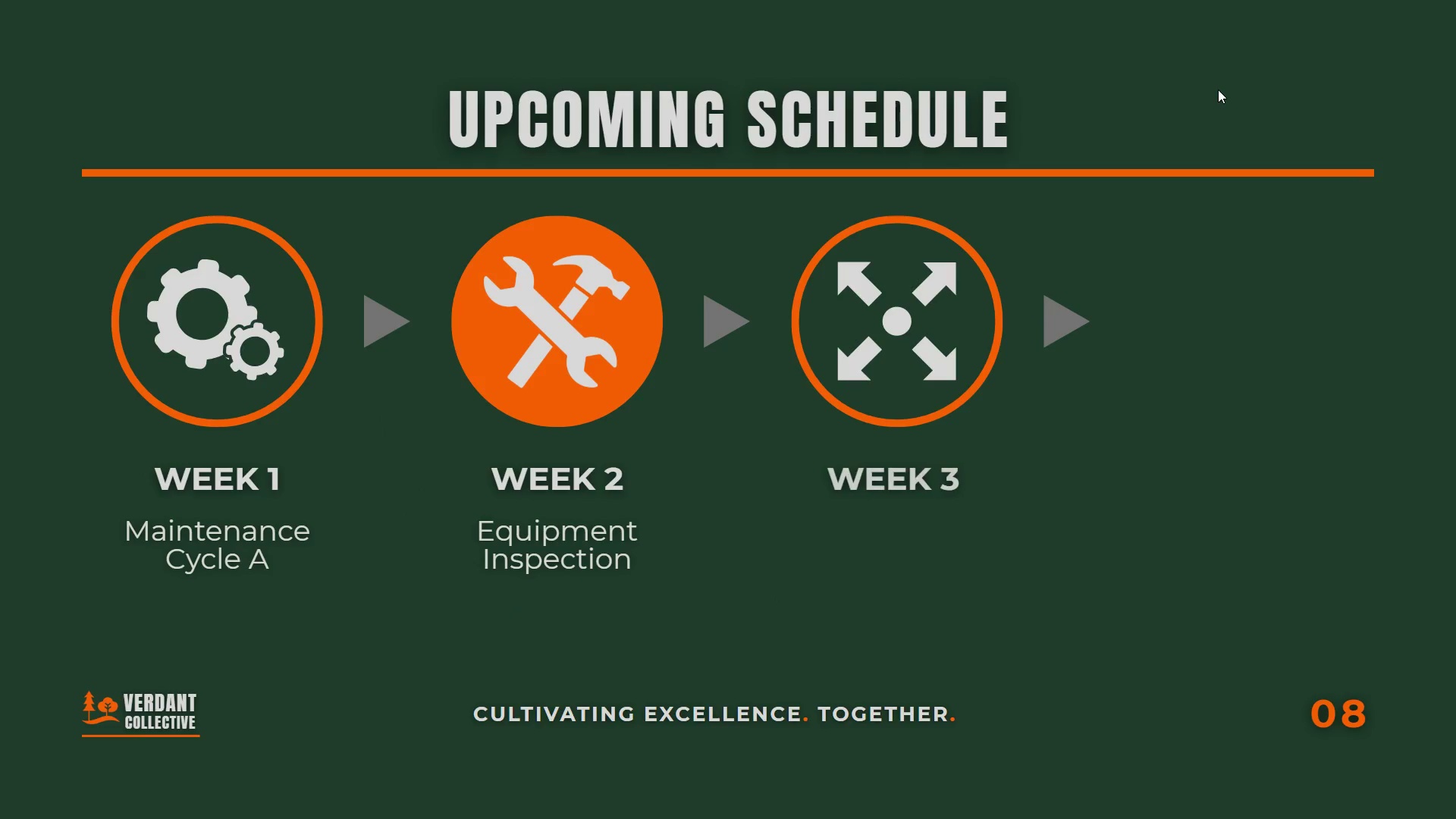 
key(ArrowRight)
 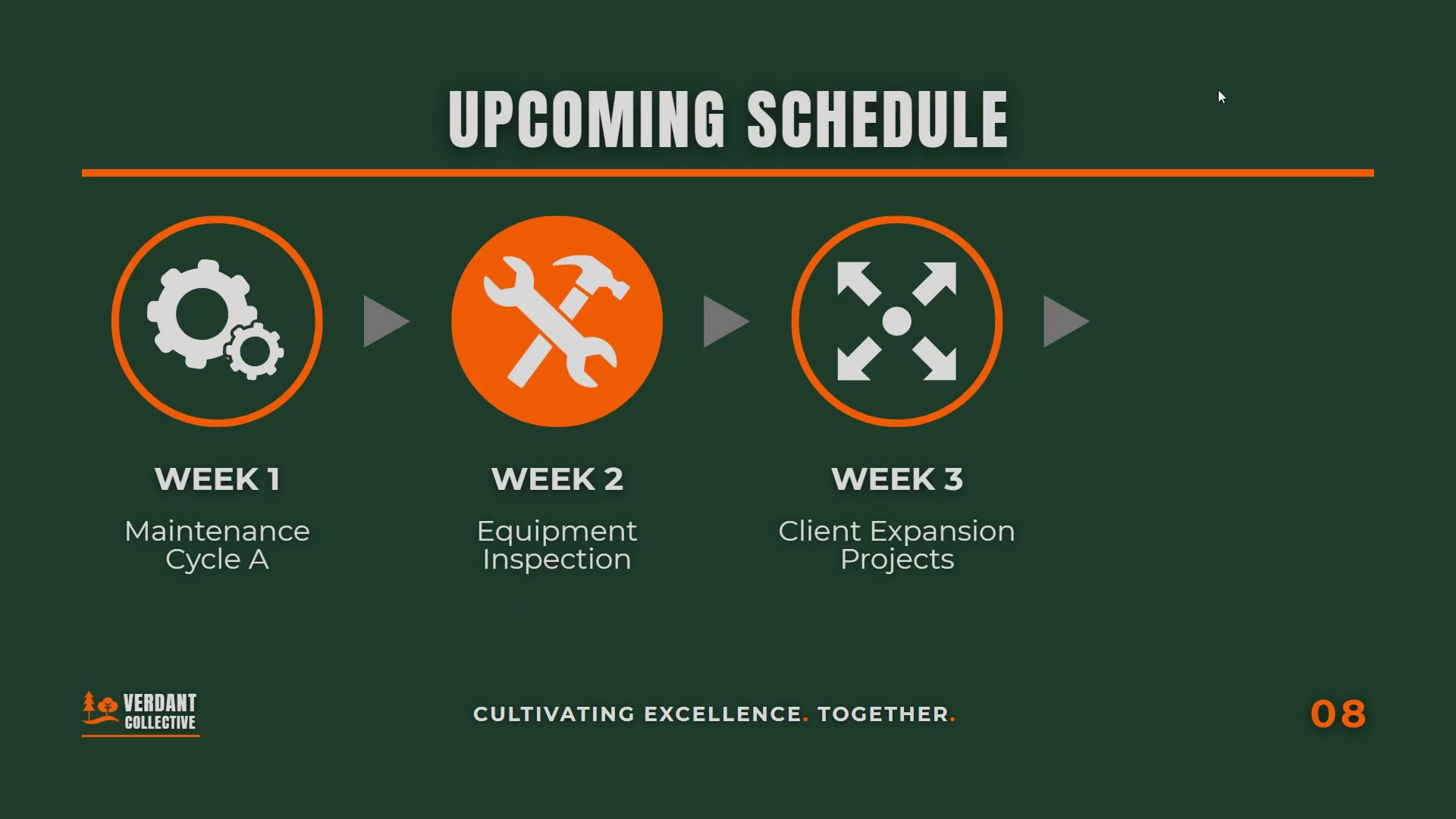 
key(ArrowRight)
 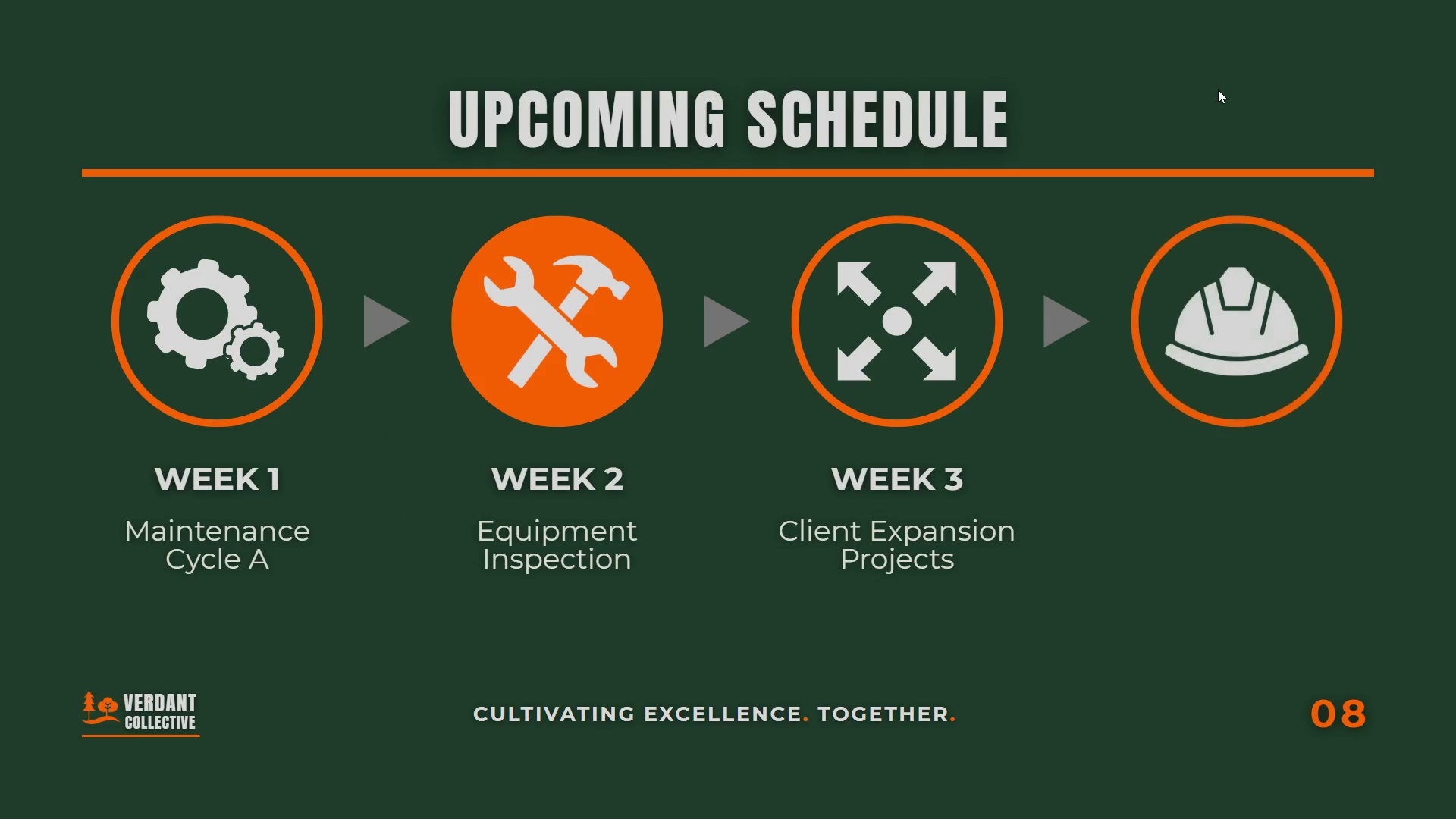 
key(ArrowRight)
 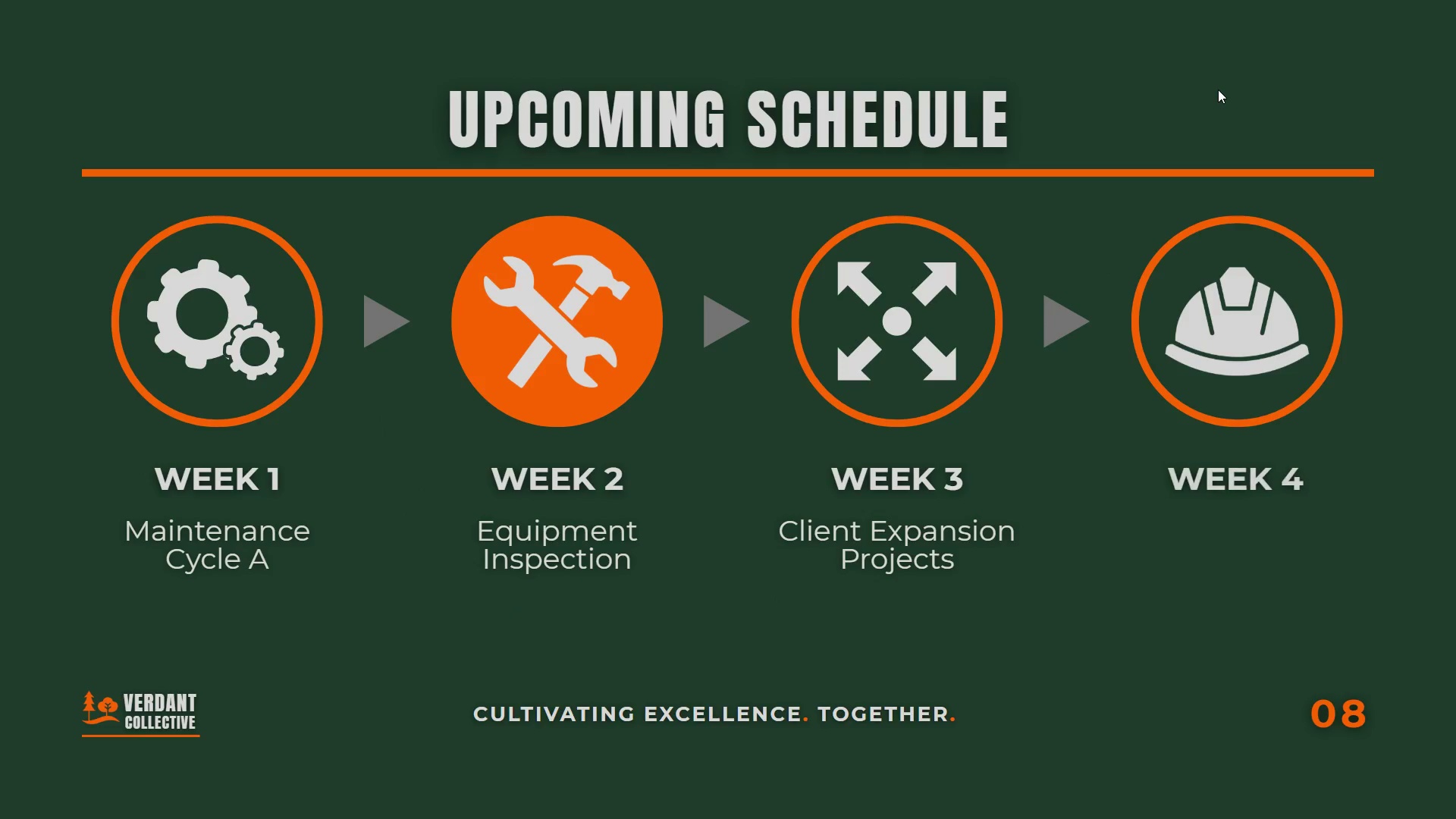 
key(ArrowRight)
 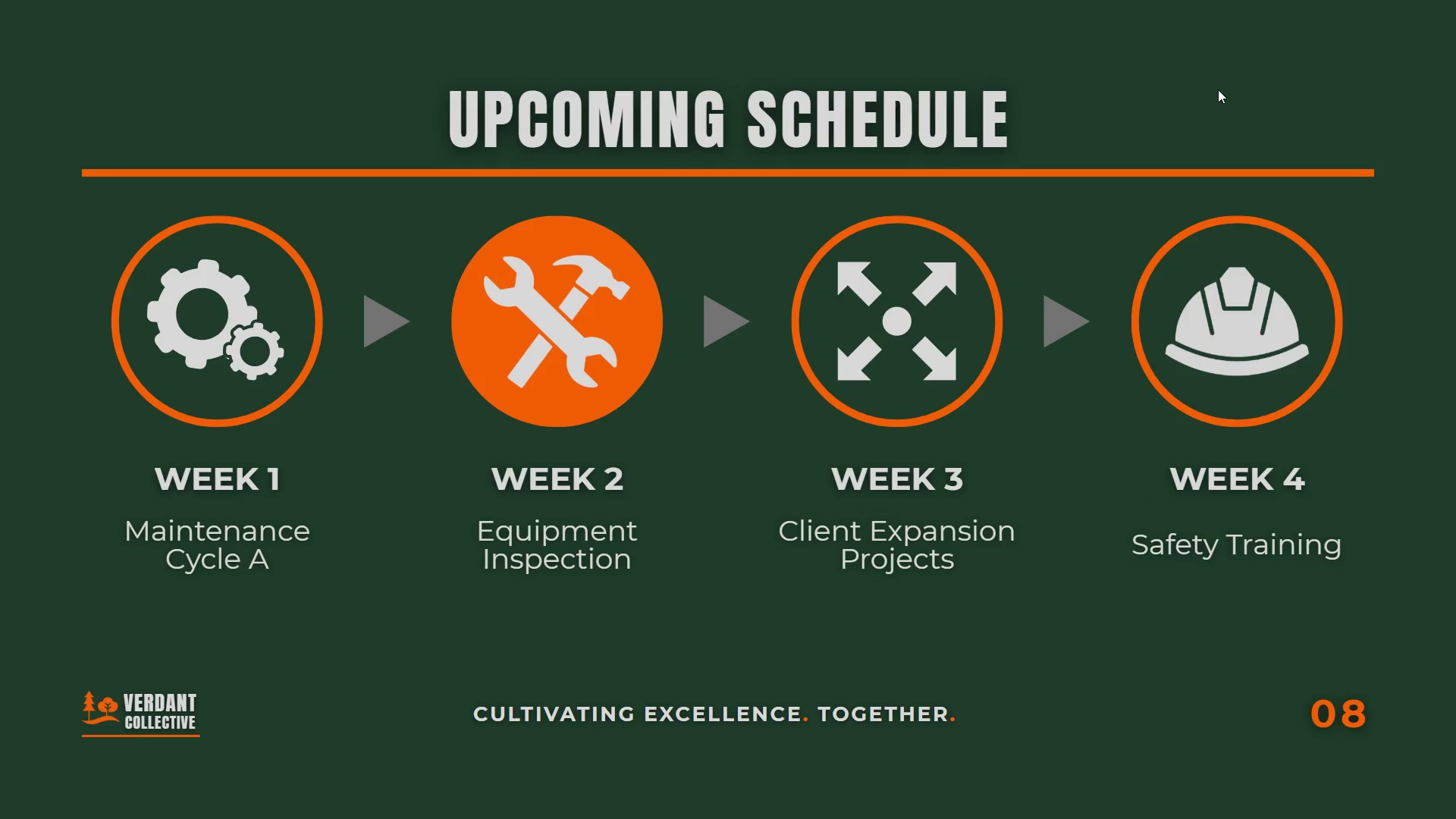 
key(ArrowRight)
 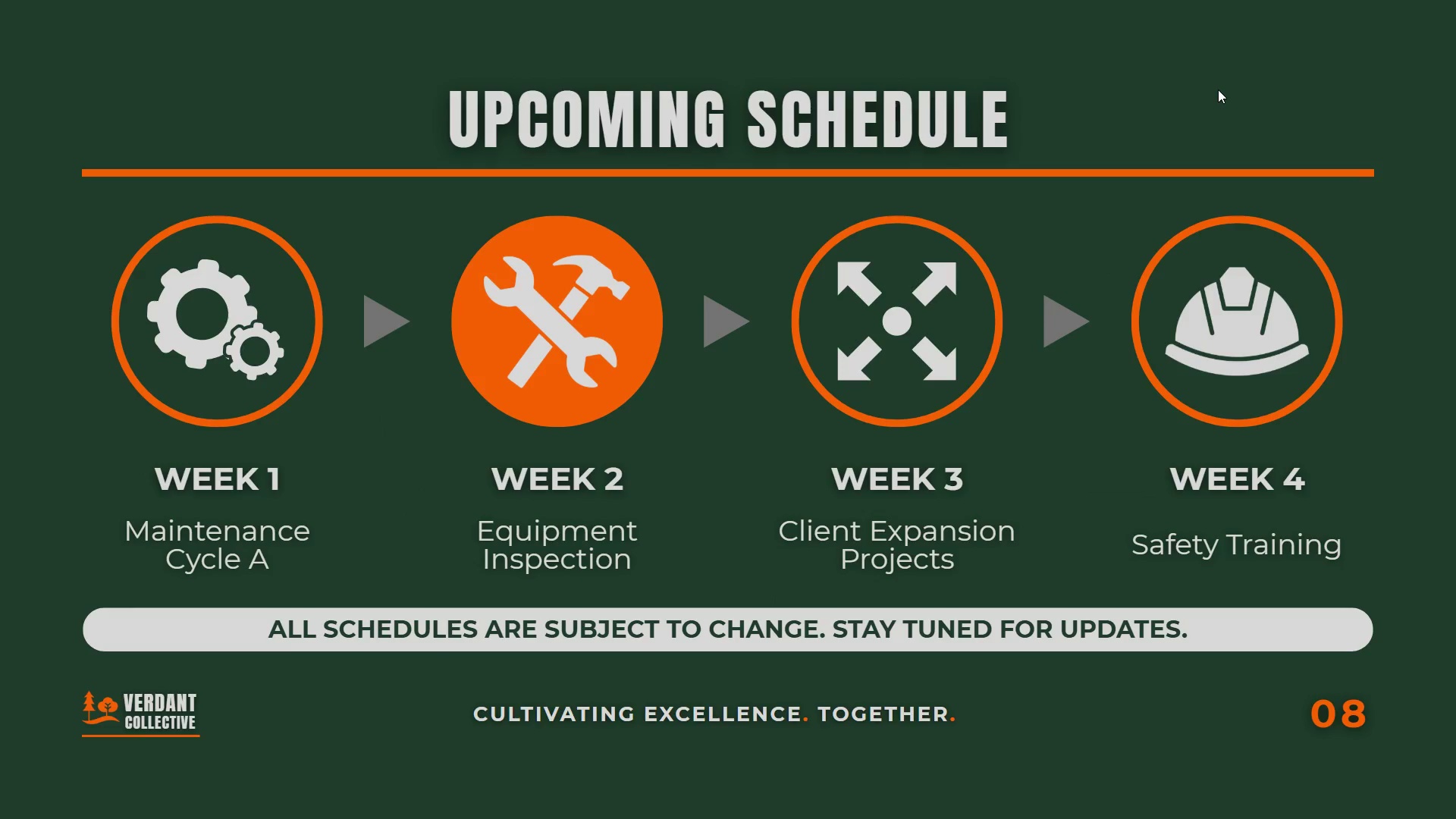 
key(ArrowRight)
 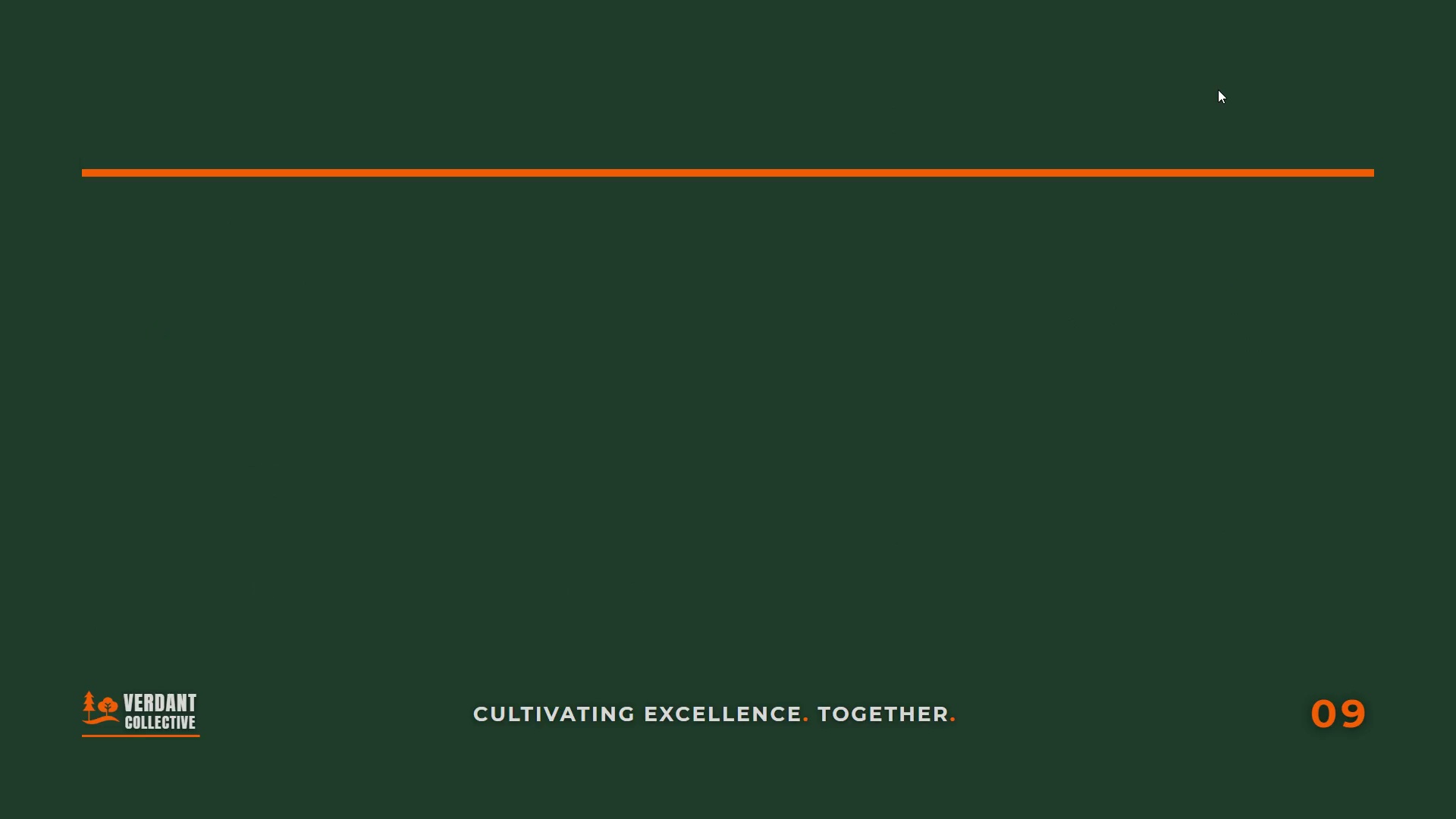 
key(ArrowRight)
 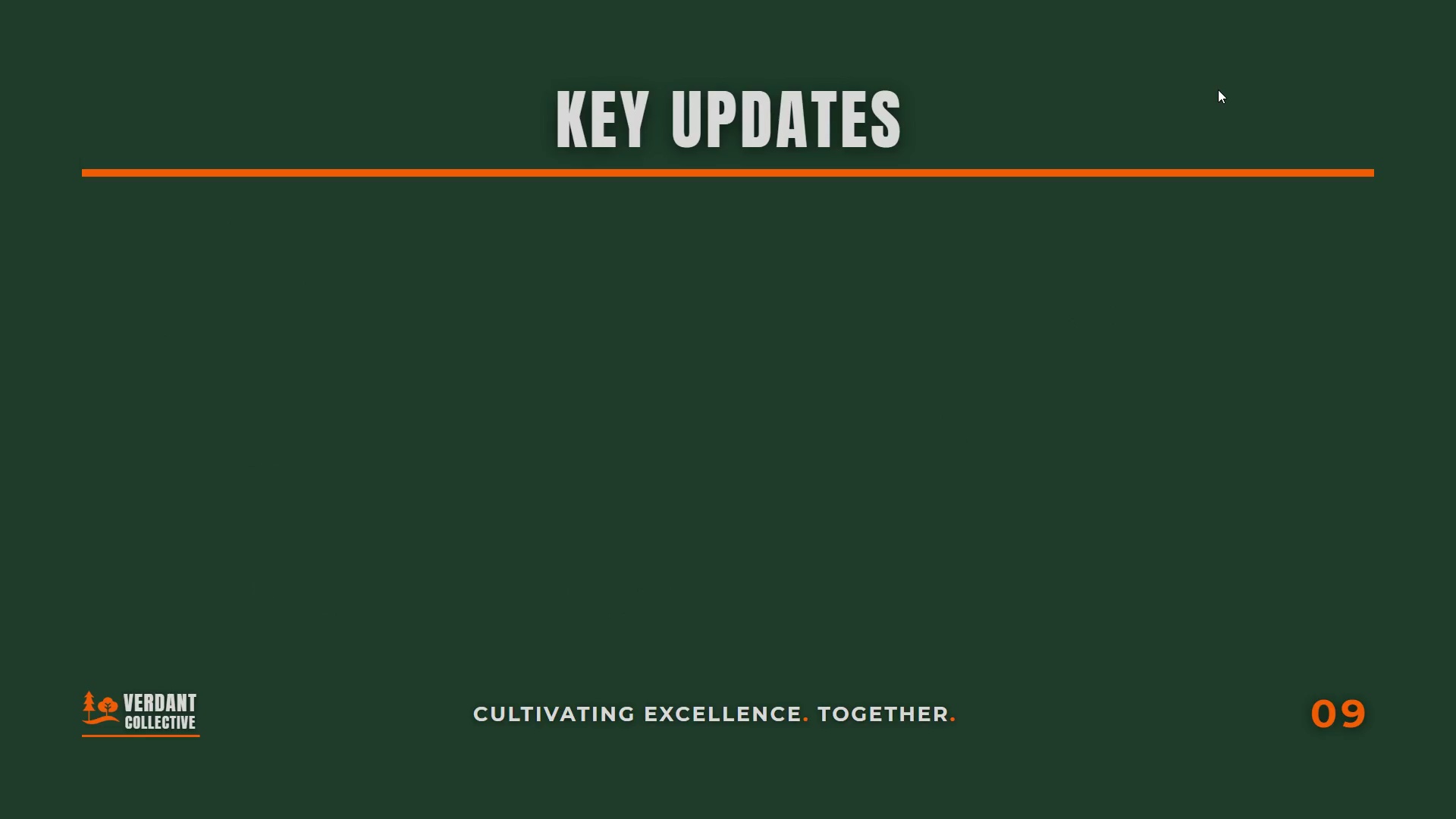 
key(ArrowRight)
 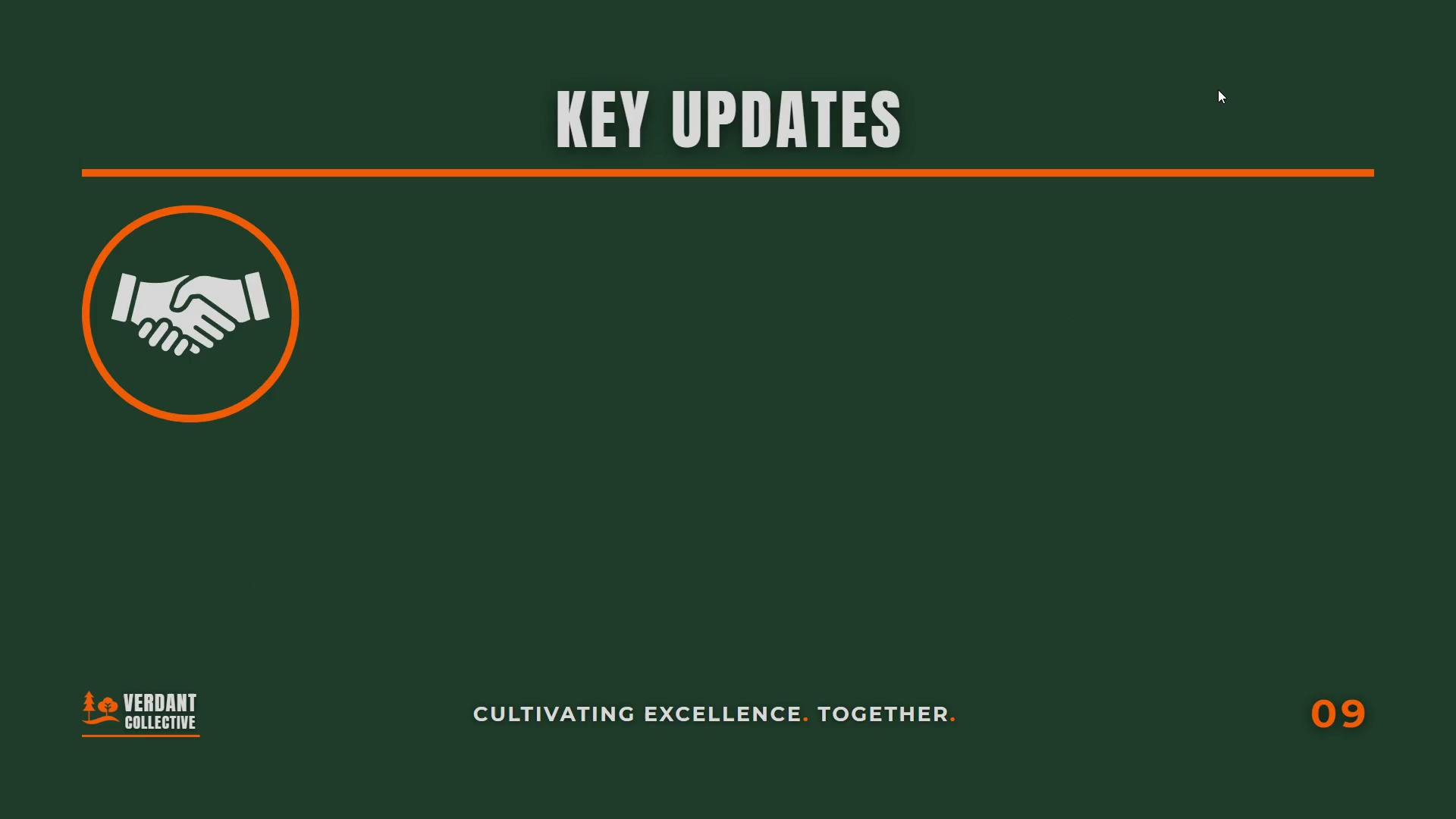 
key(ArrowRight)
 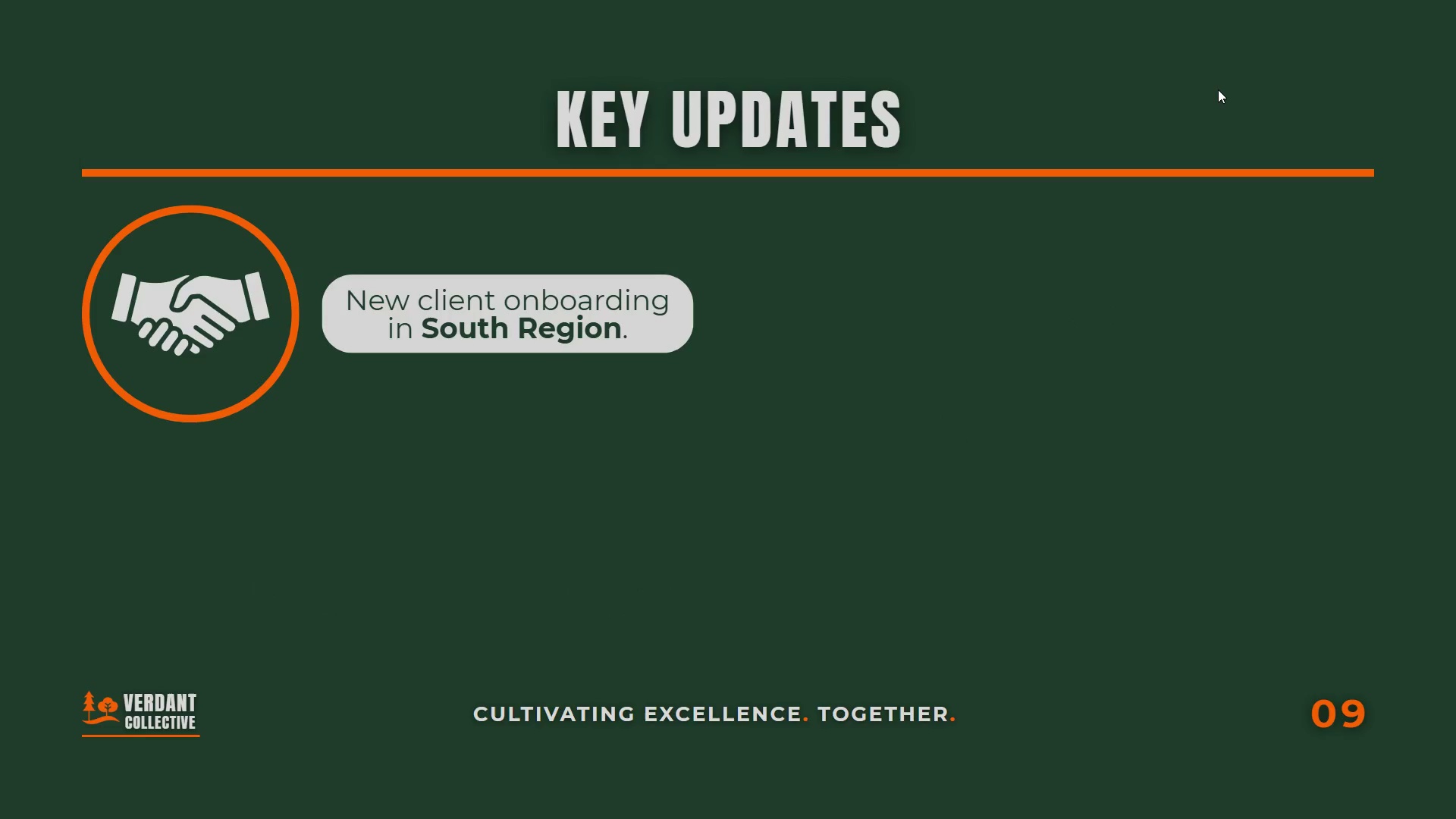 
key(ArrowRight)
 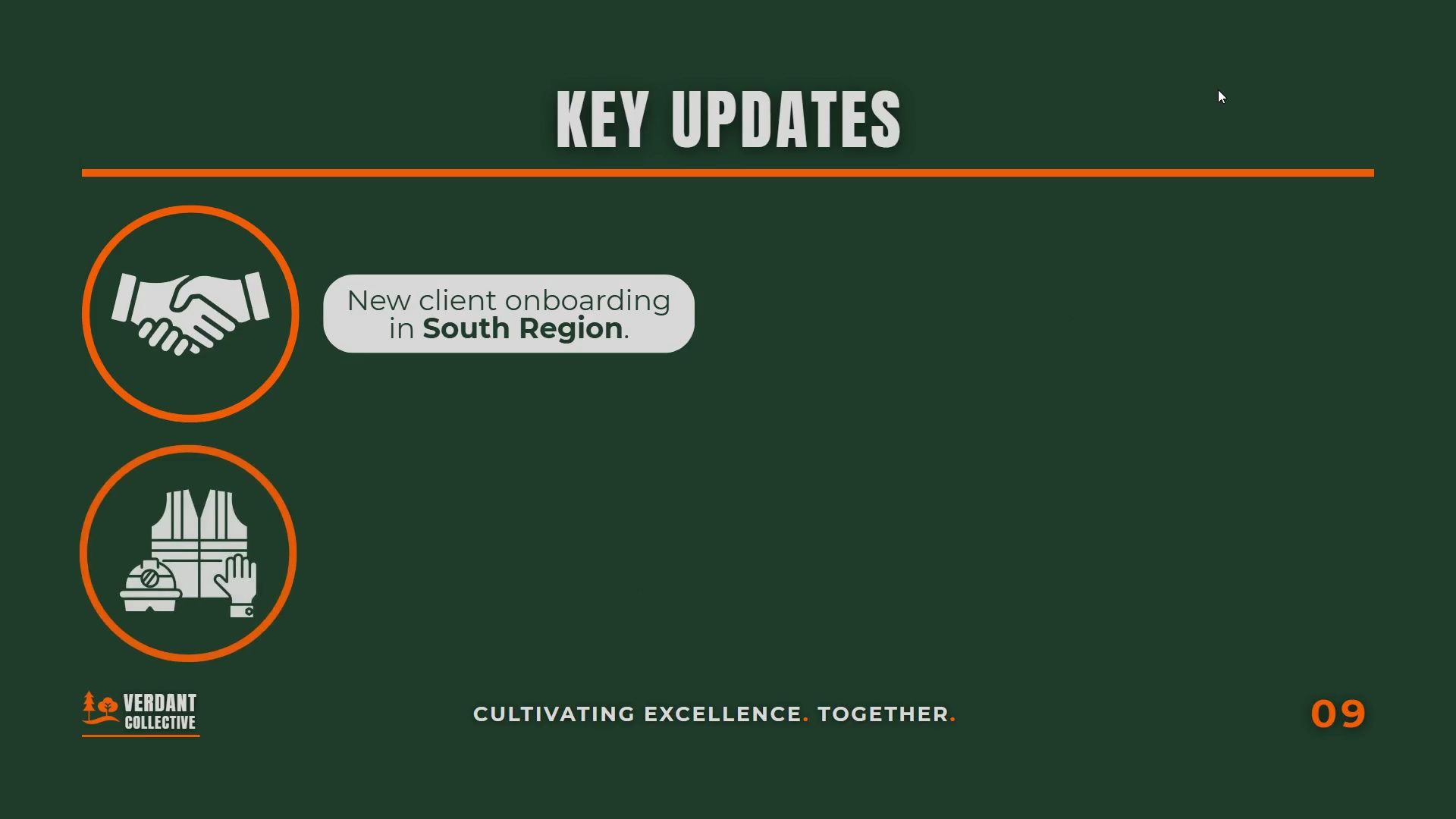 
key(ArrowRight)
 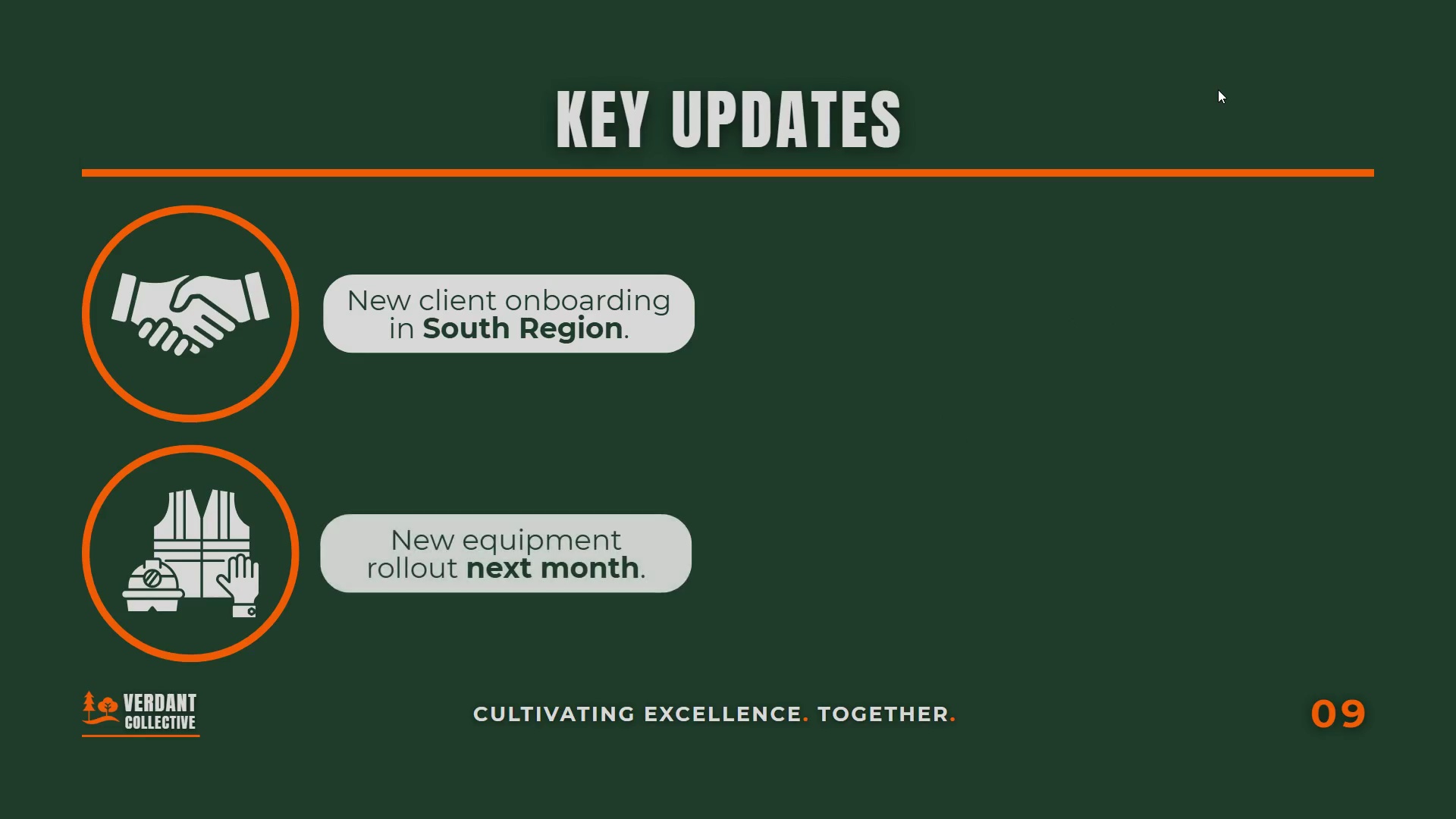 
key(ArrowRight)
 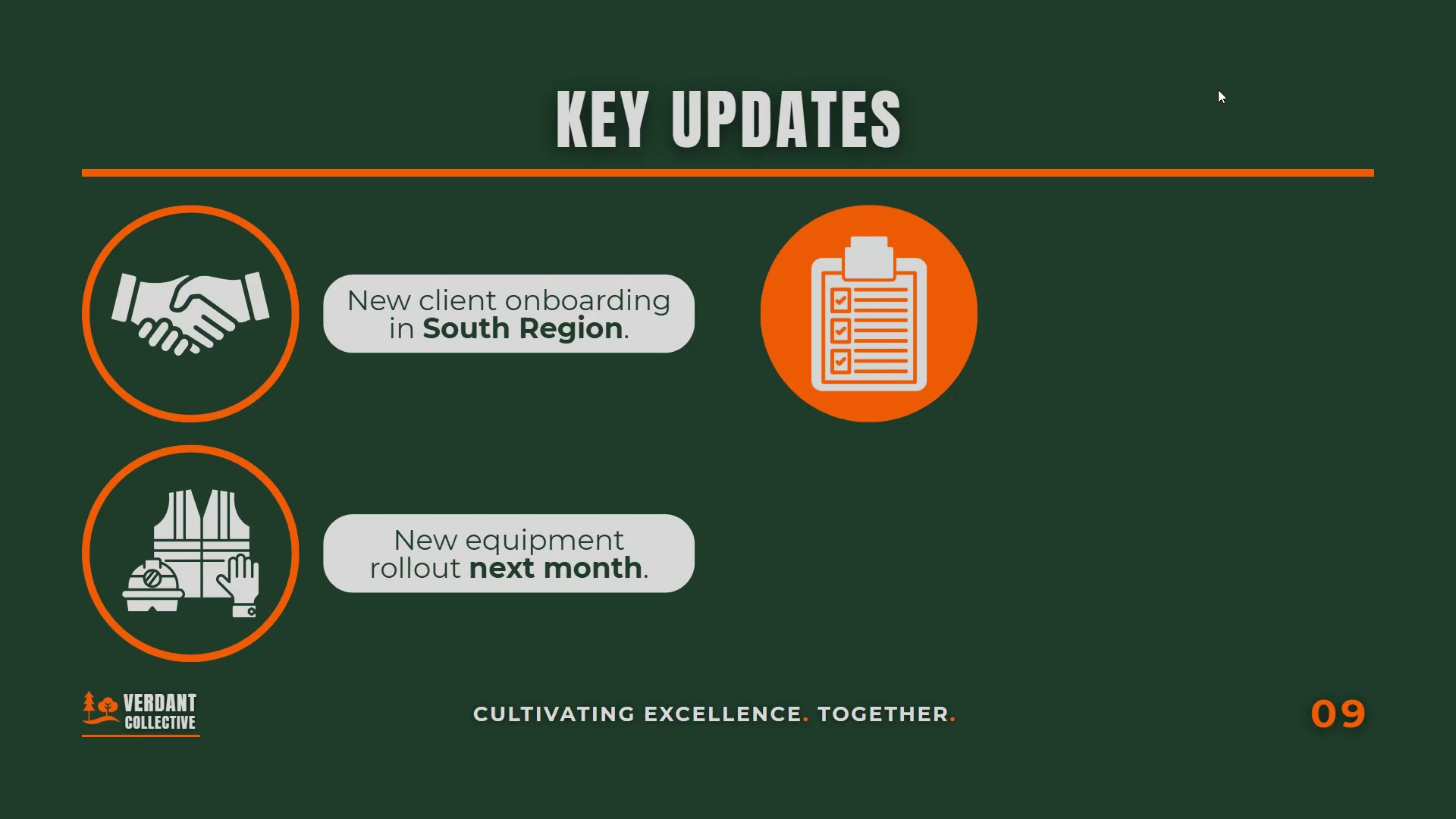 
key(ArrowRight)
 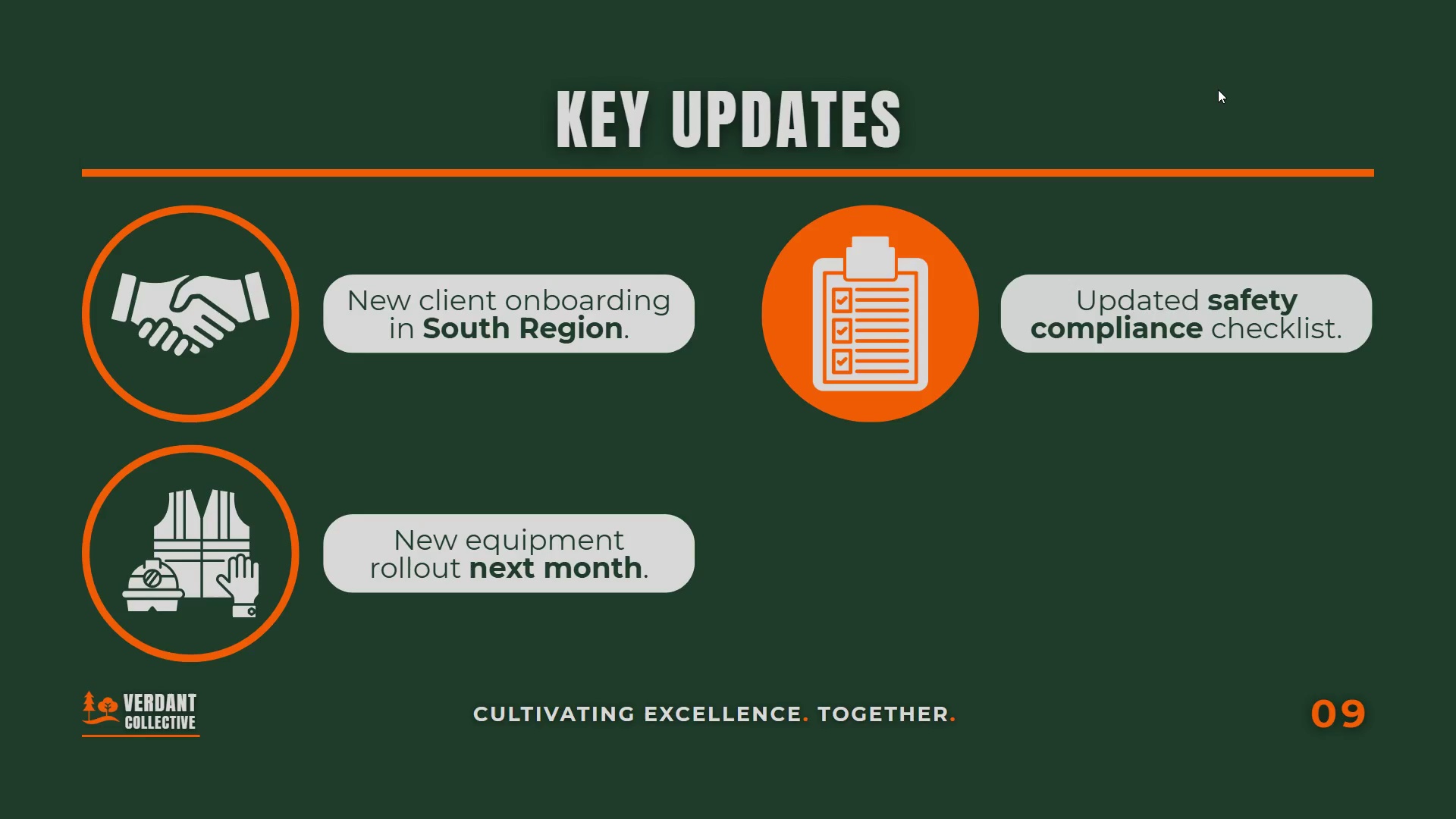 
key(ArrowRight)
 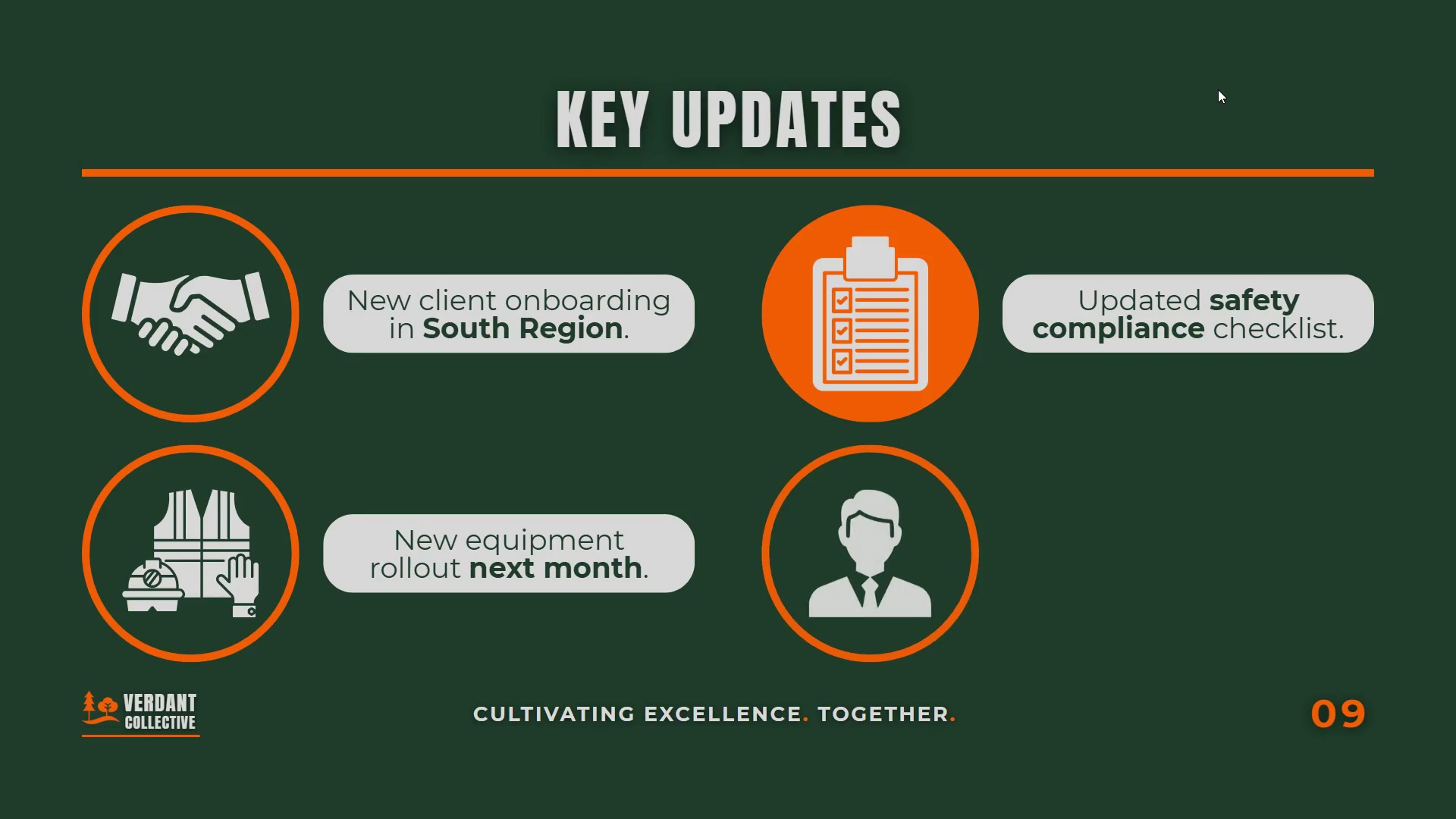 
key(ArrowRight)
 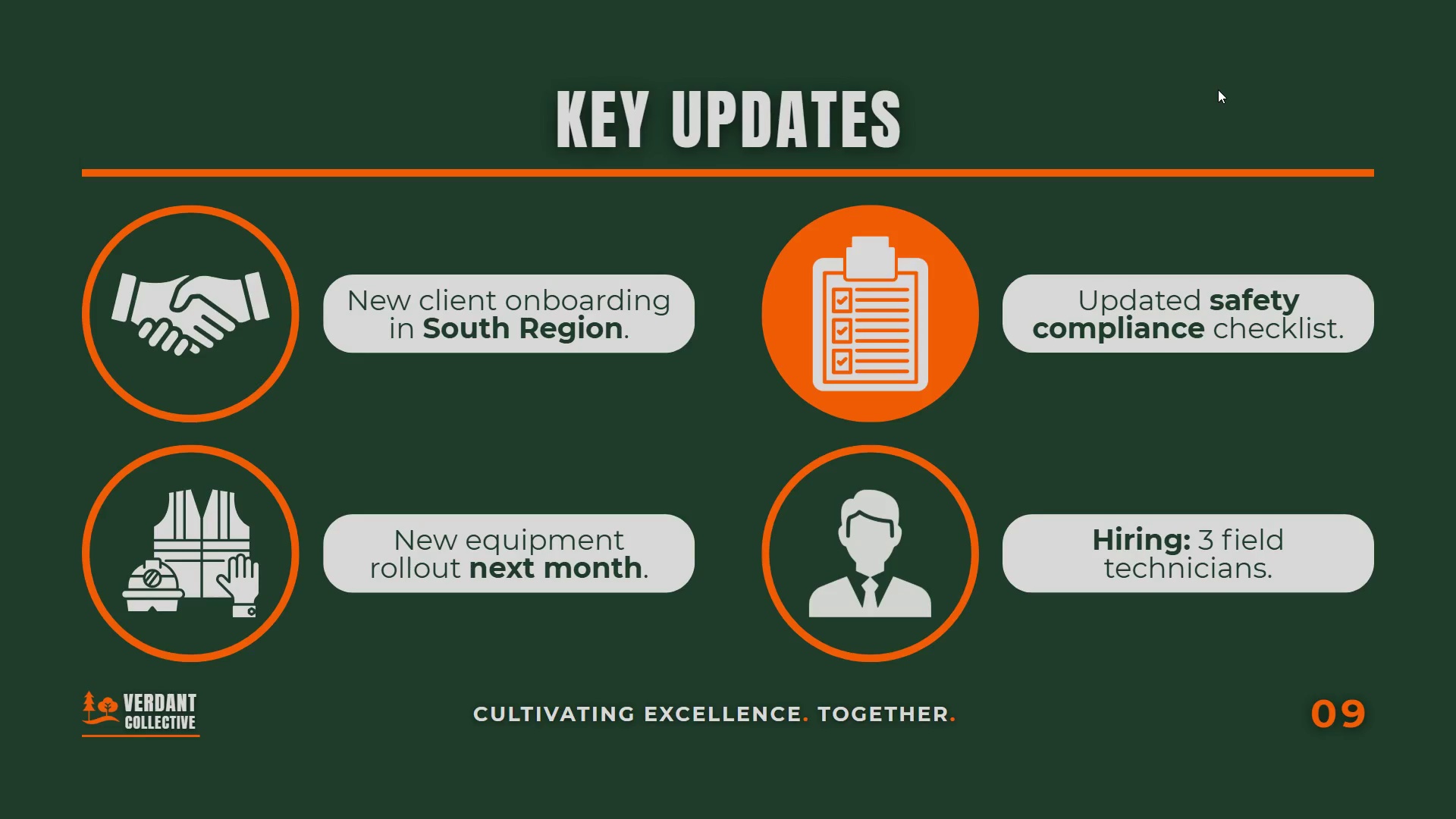 
key(ArrowRight)
 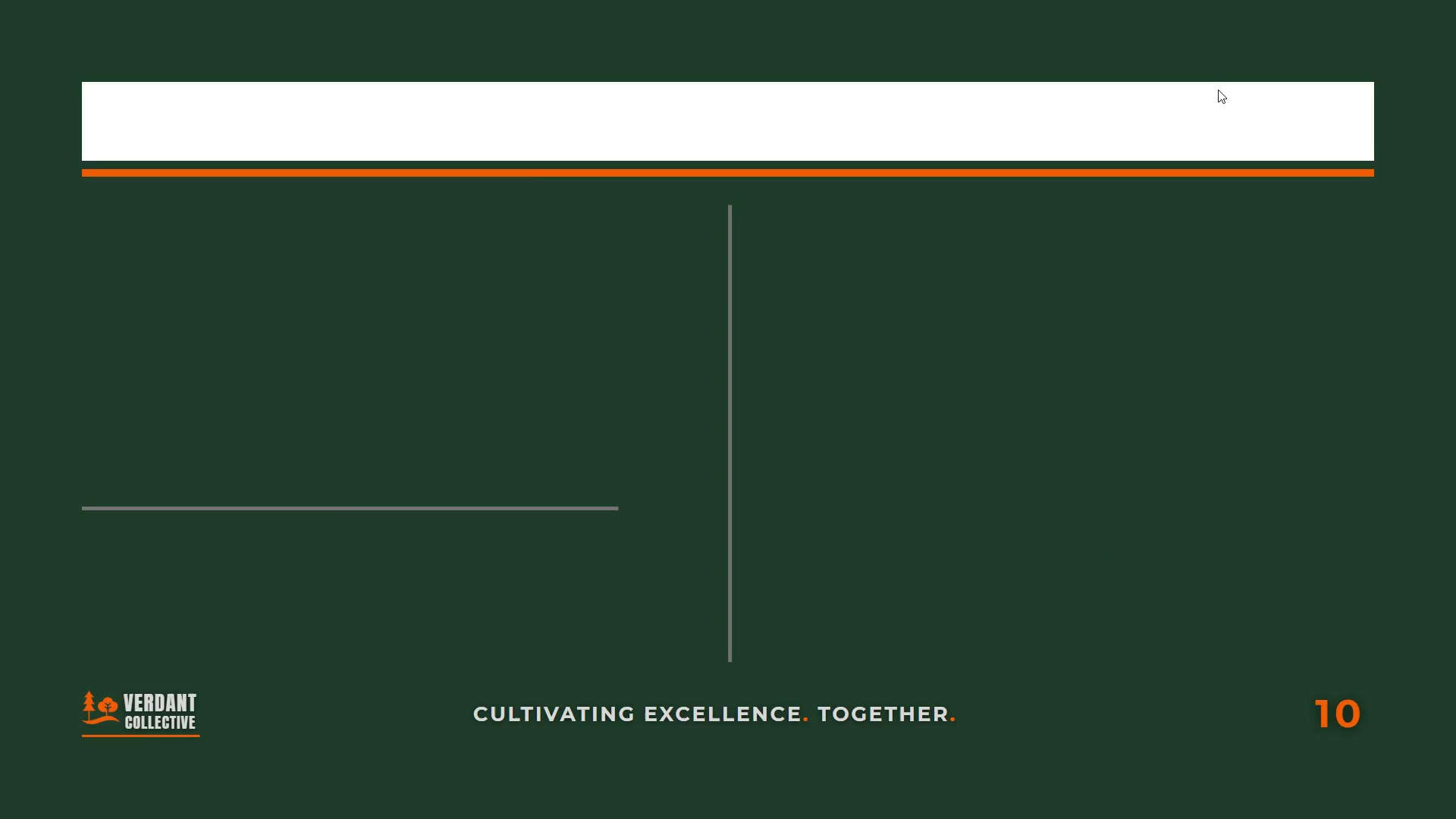 
key(ArrowRight)
 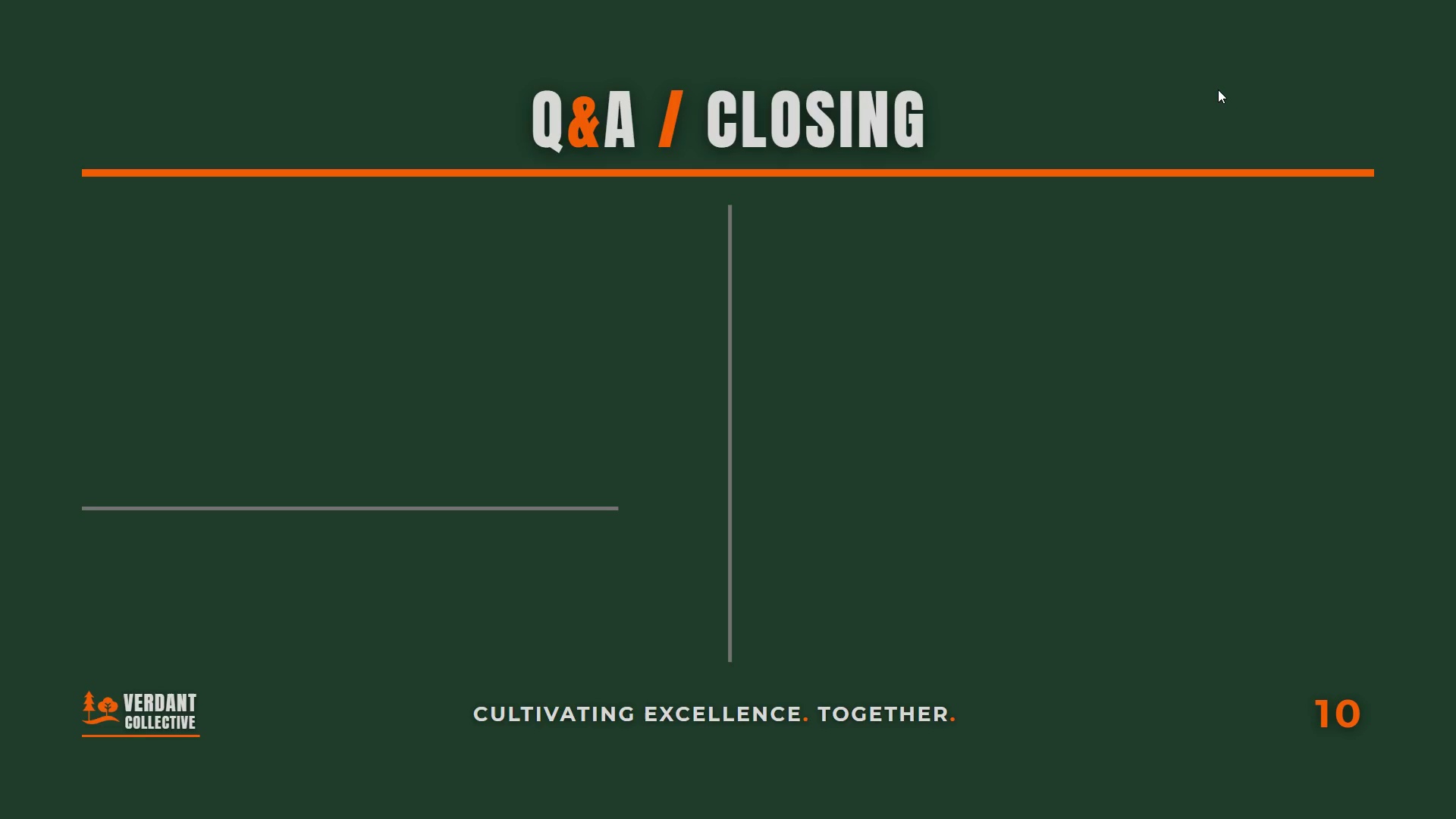 
key(ArrowRight)
 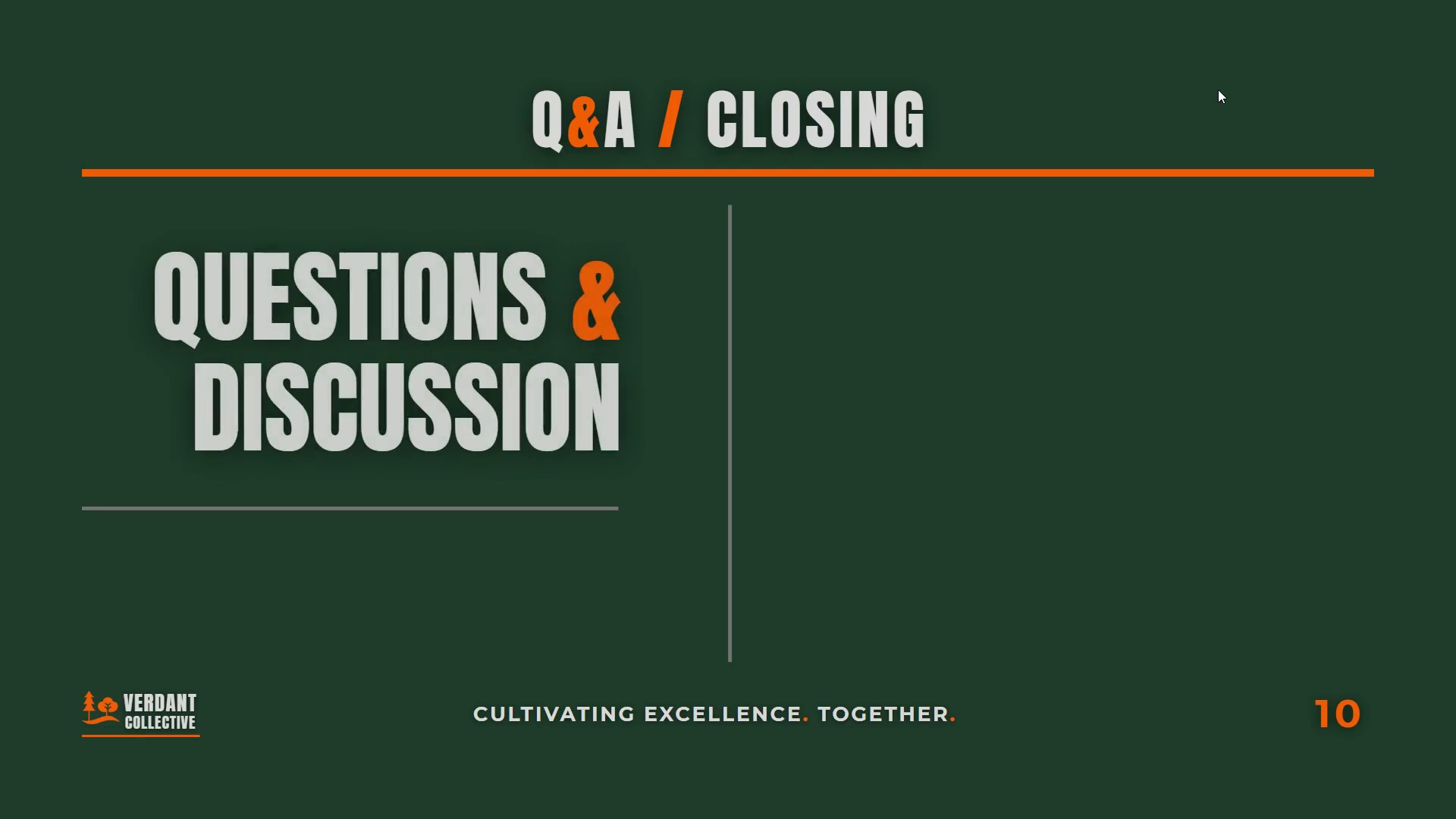 
key(ArrowRight)
 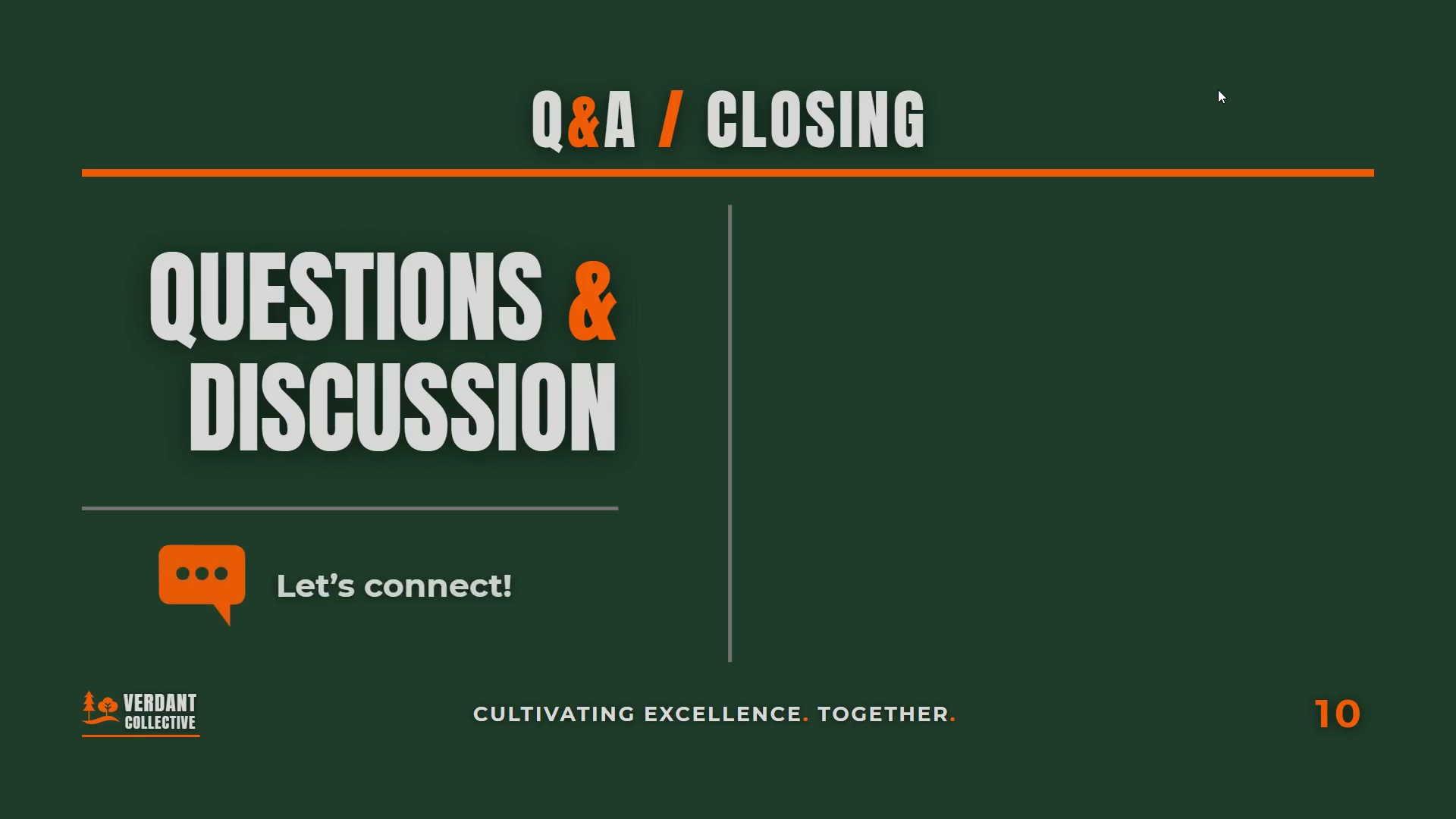 
key(ArrowRight)
 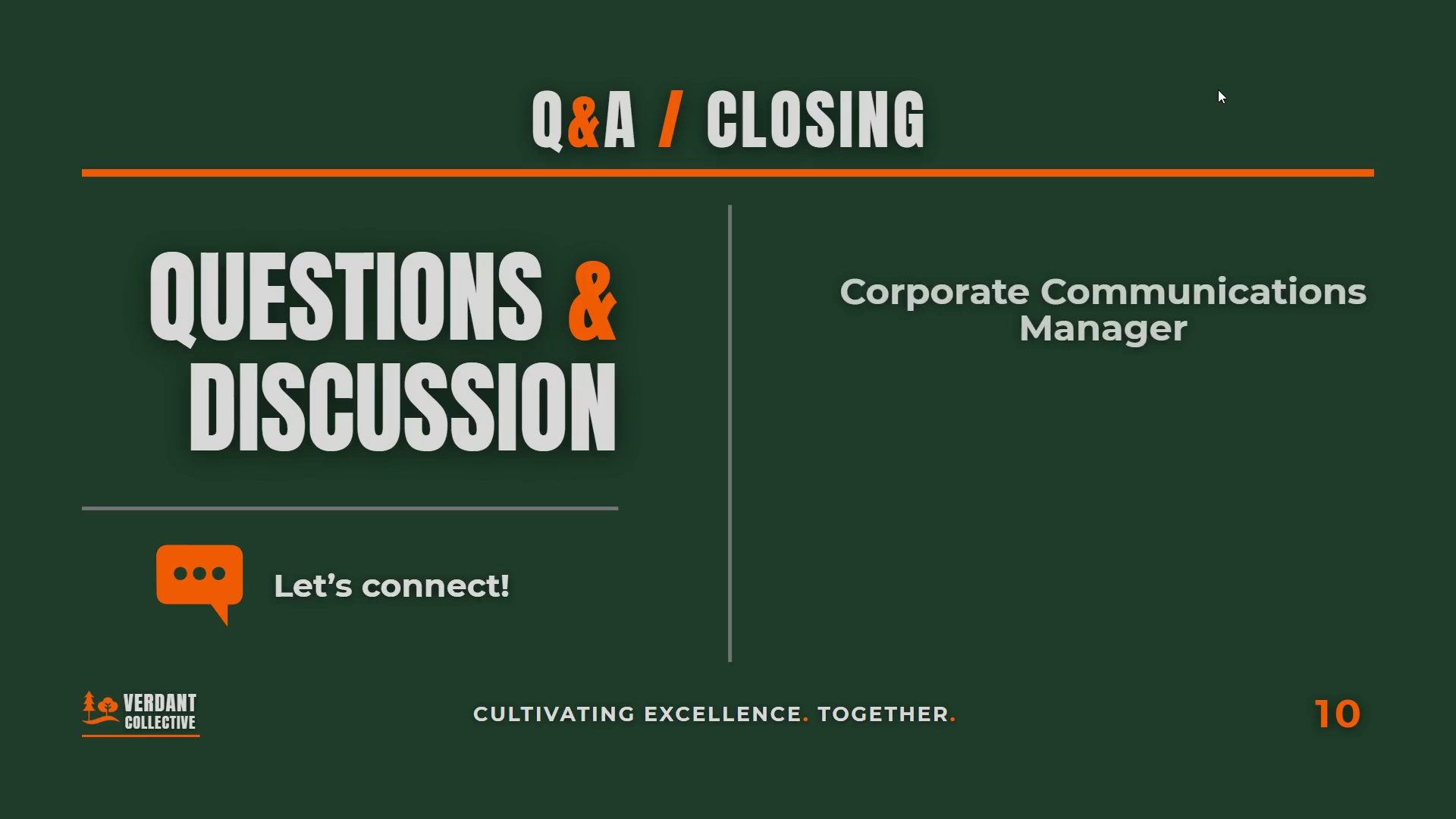 
key(ArrowLeft)
 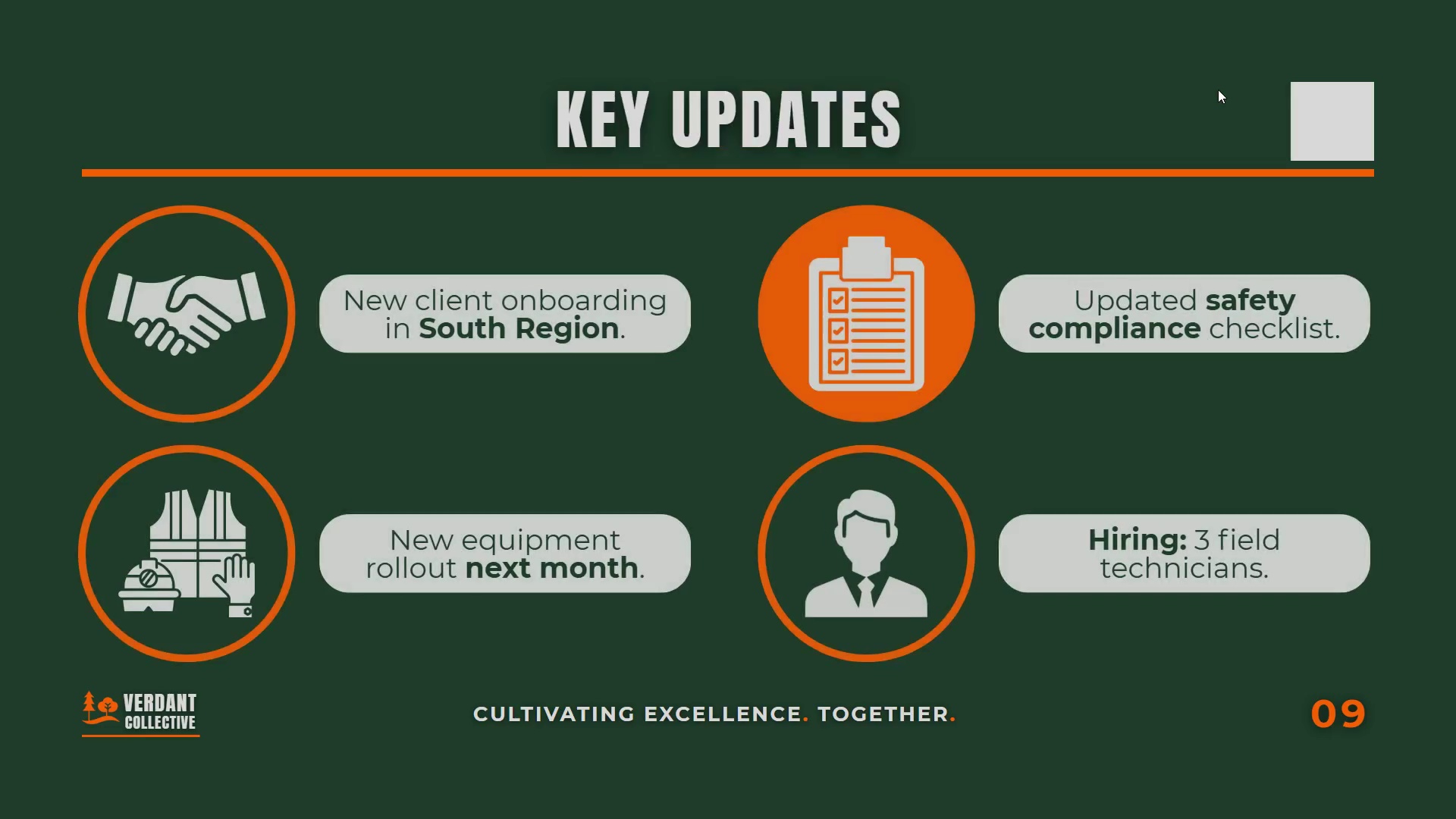 
key(ArrowRight)
 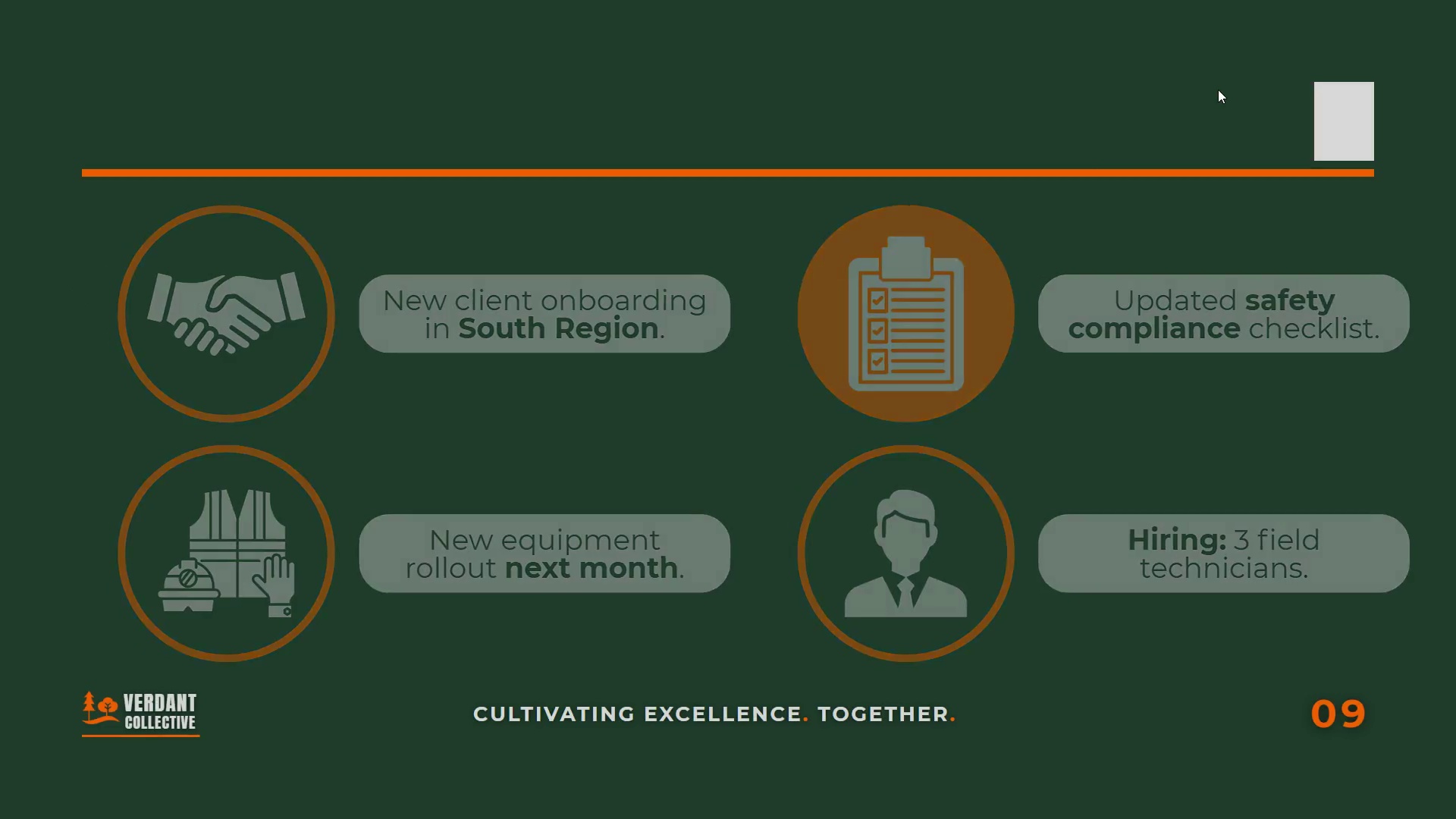 
key(ArrowRight)
 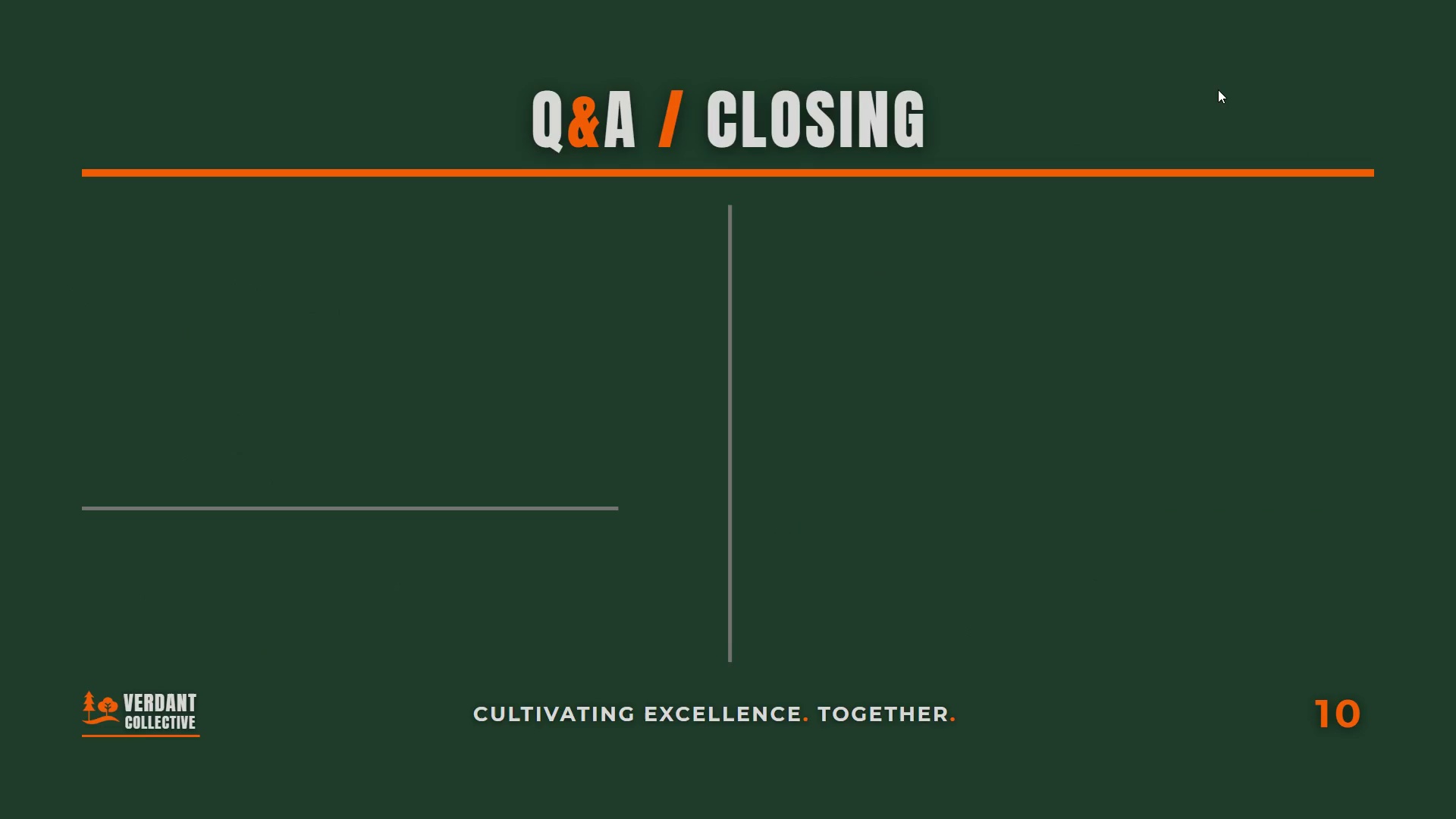 
key(ArrowRight)
 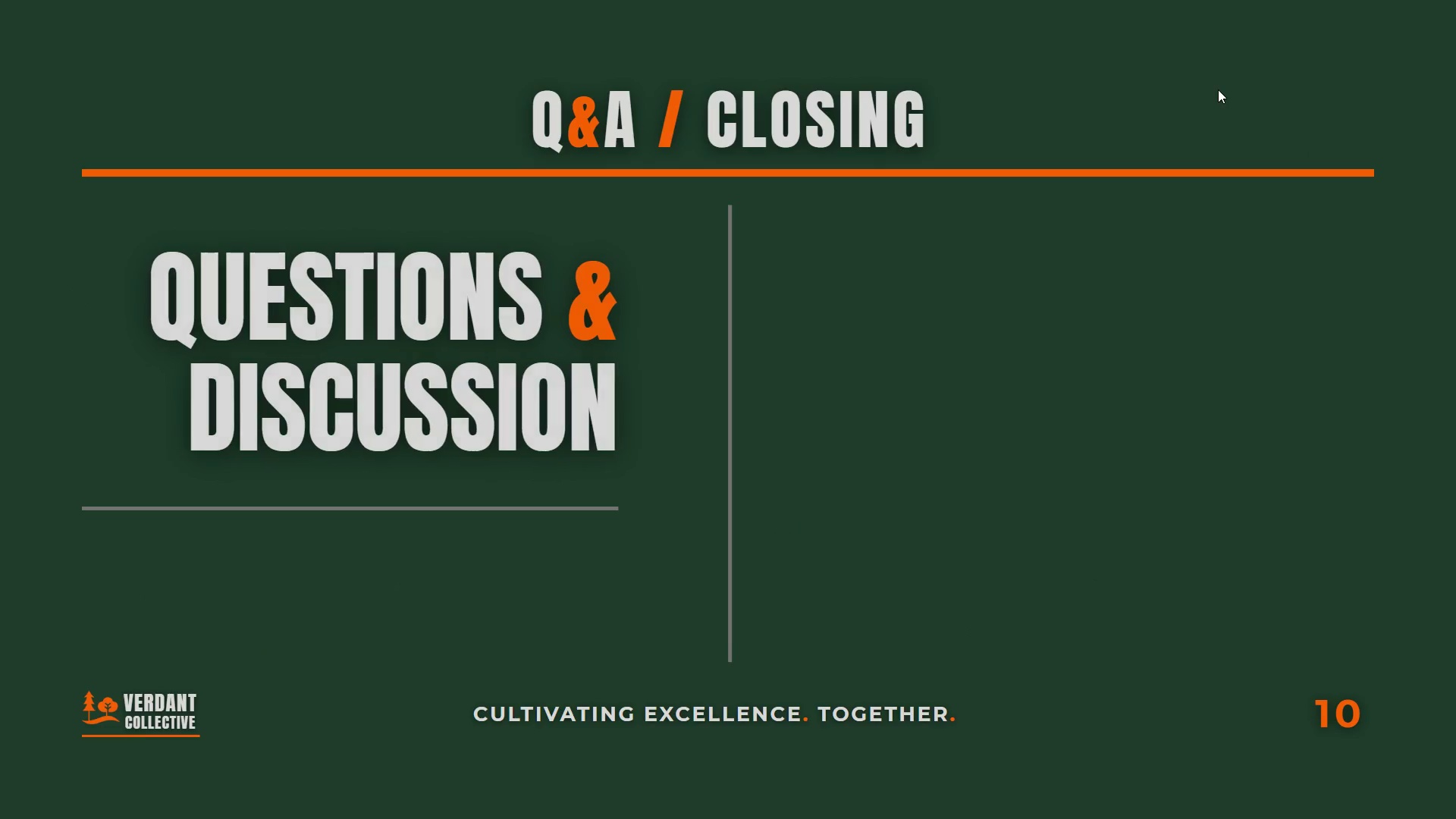 
key(ArrowLeft)
 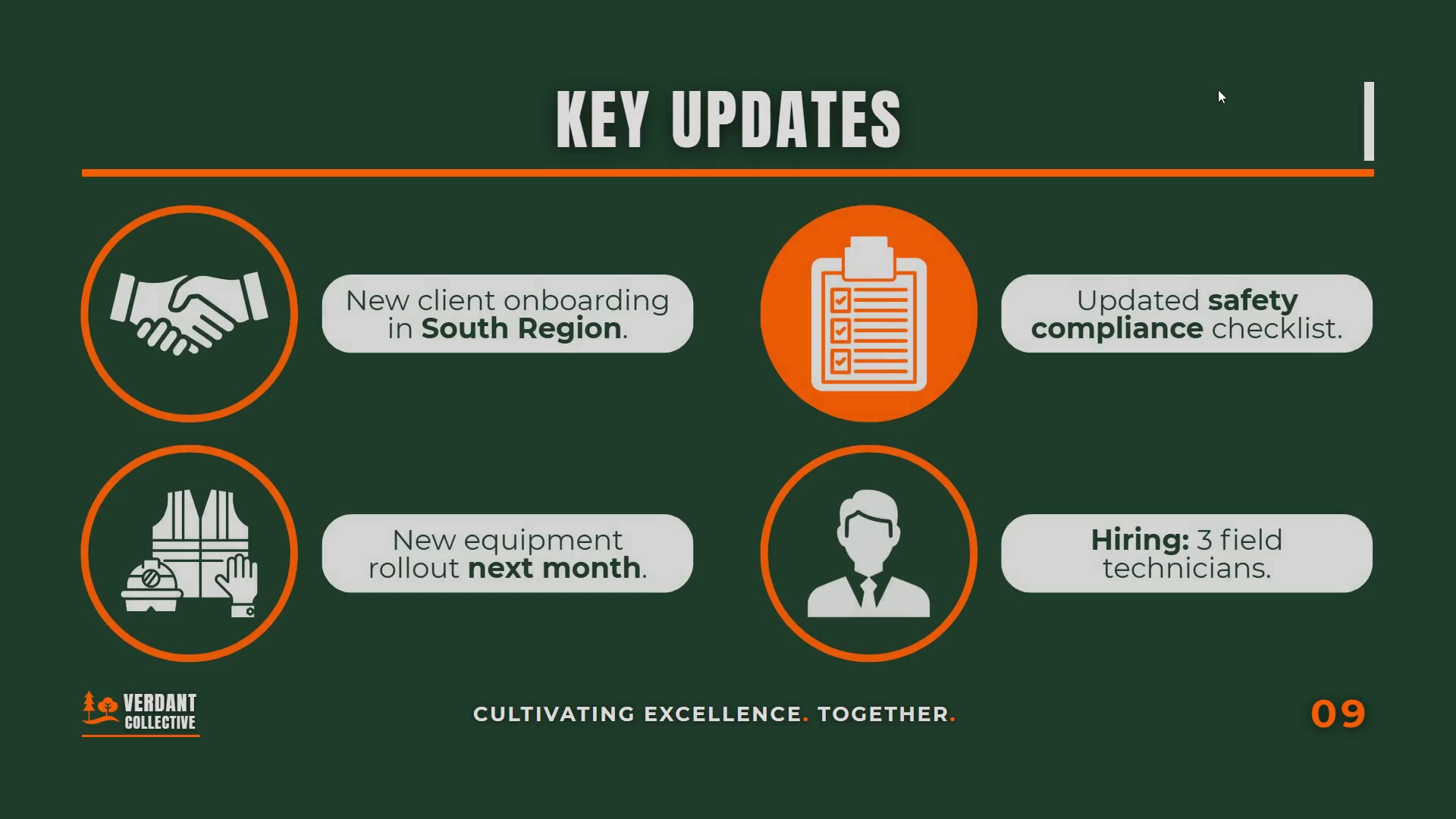 
key(ArrowRight)
 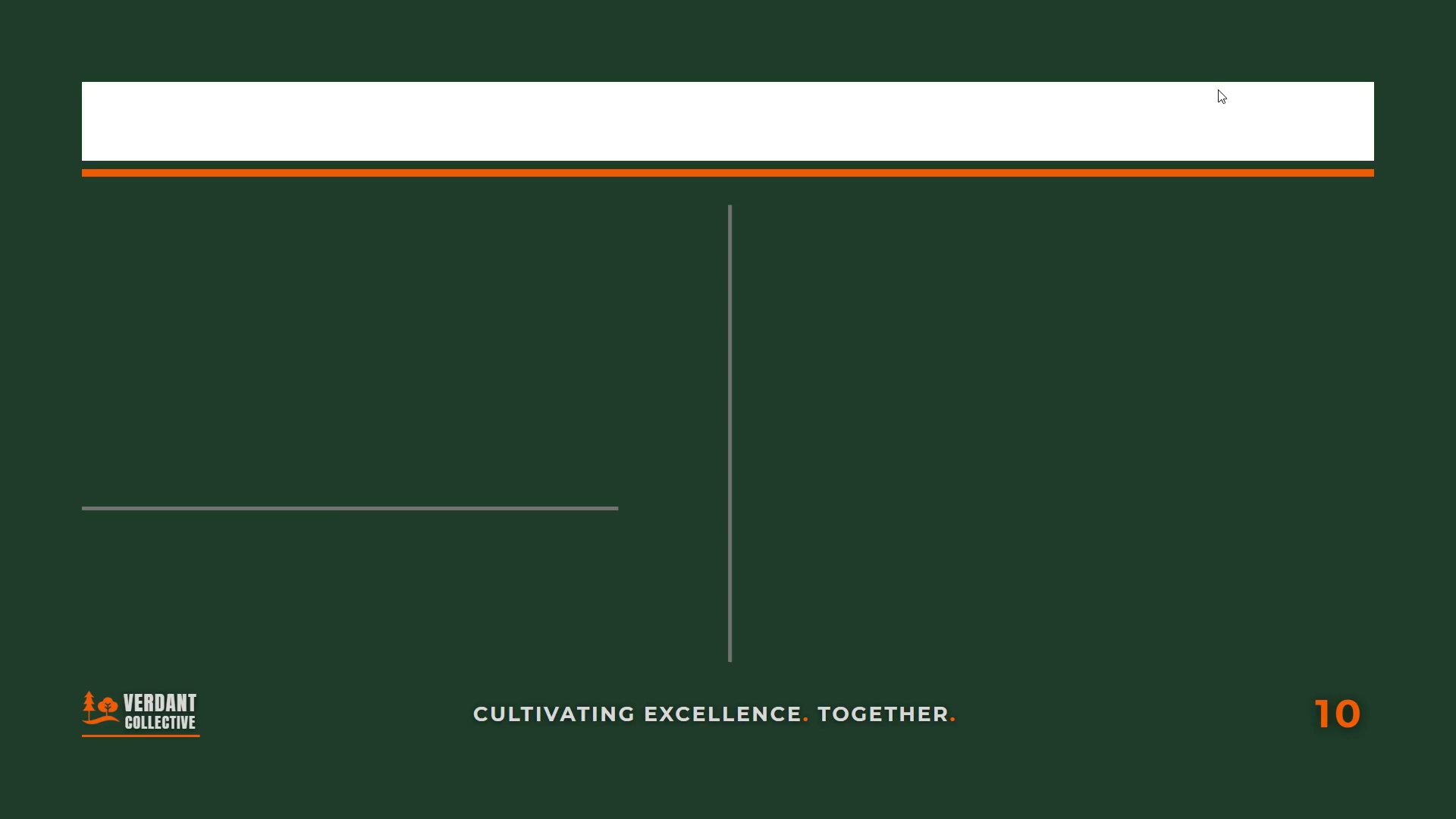 
key(ArrowRight)
 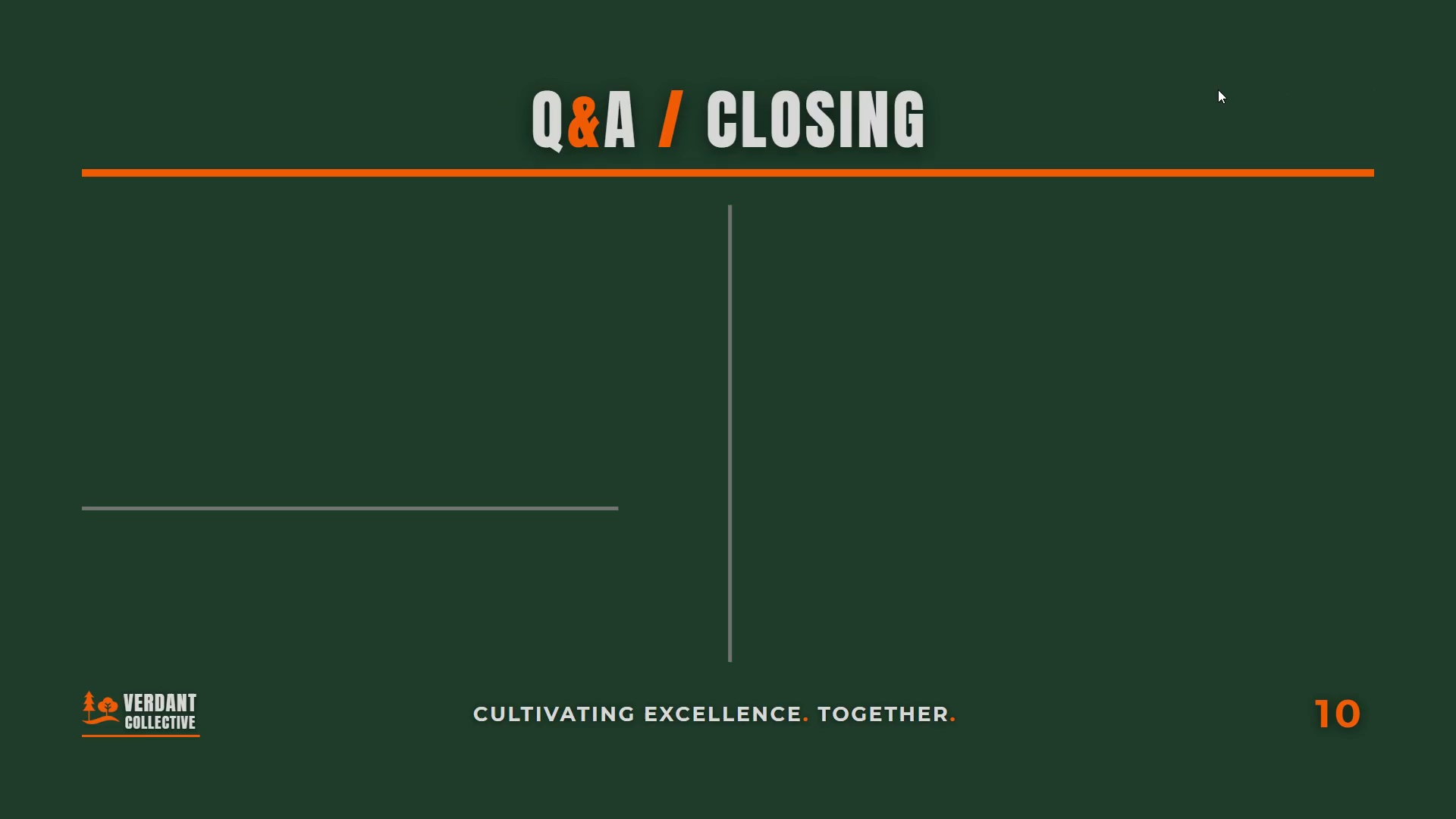 
key(ArrowRight)
 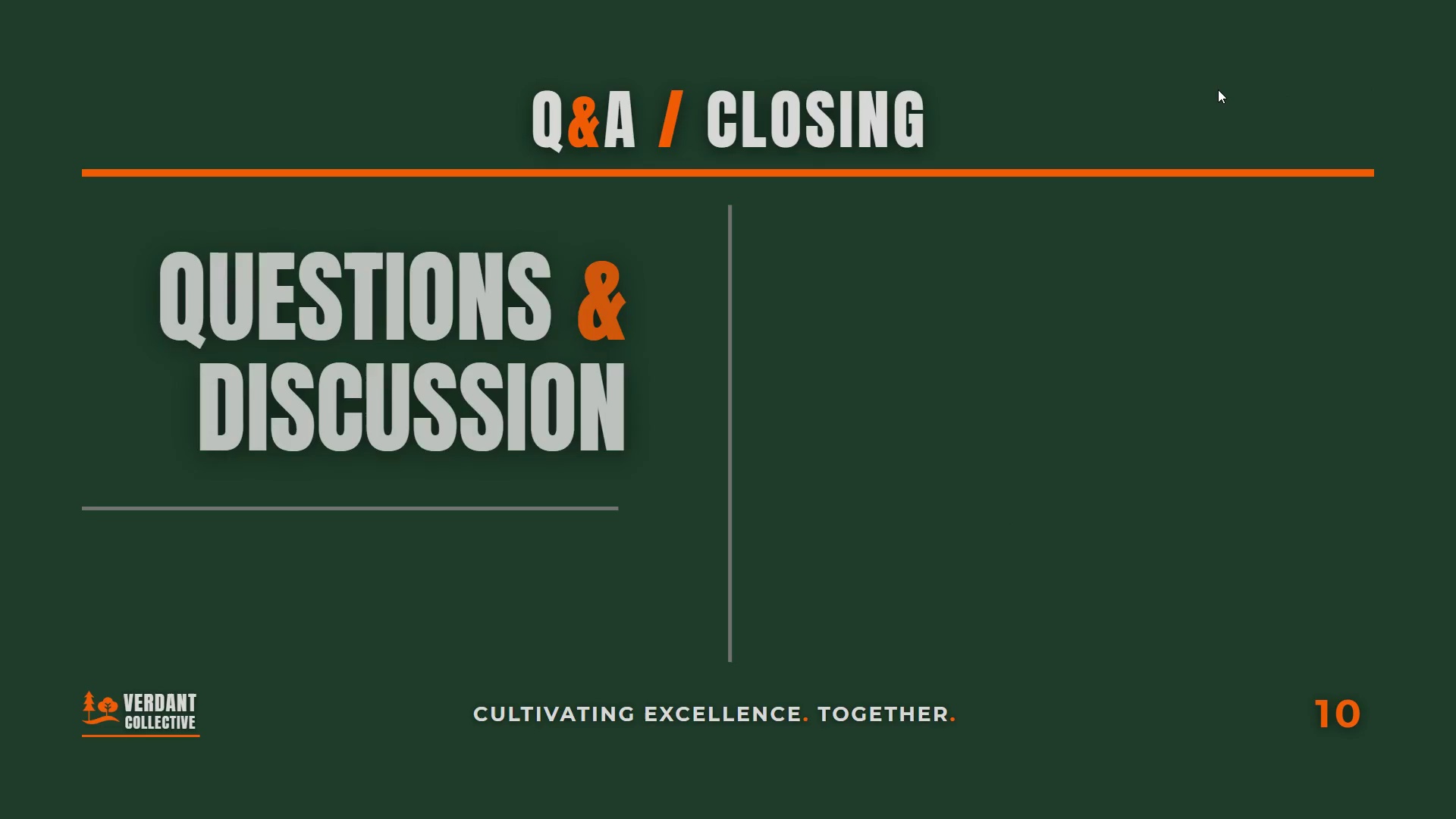 
key(ArrowRight)
 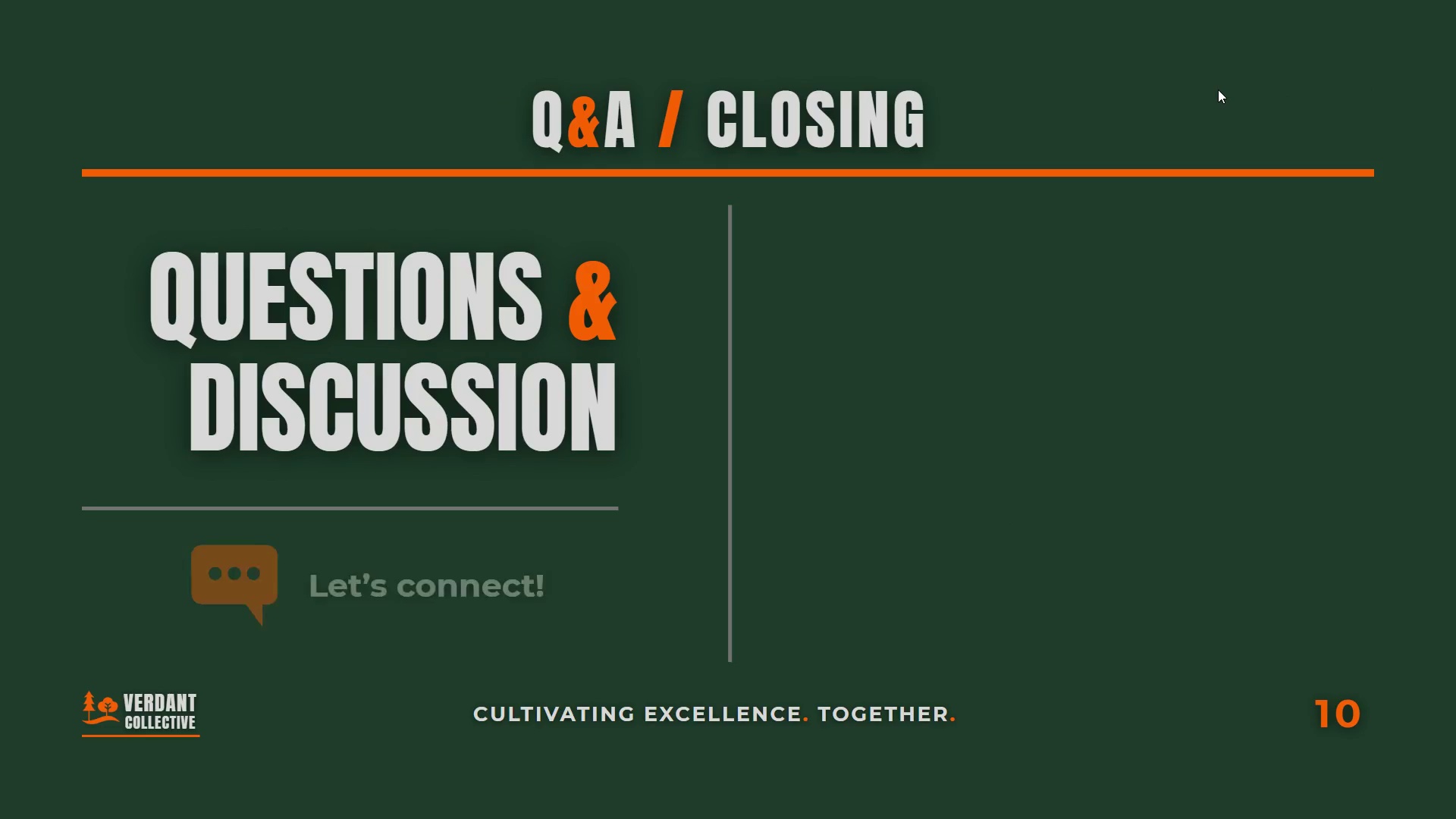 
key(ArrowRight)
 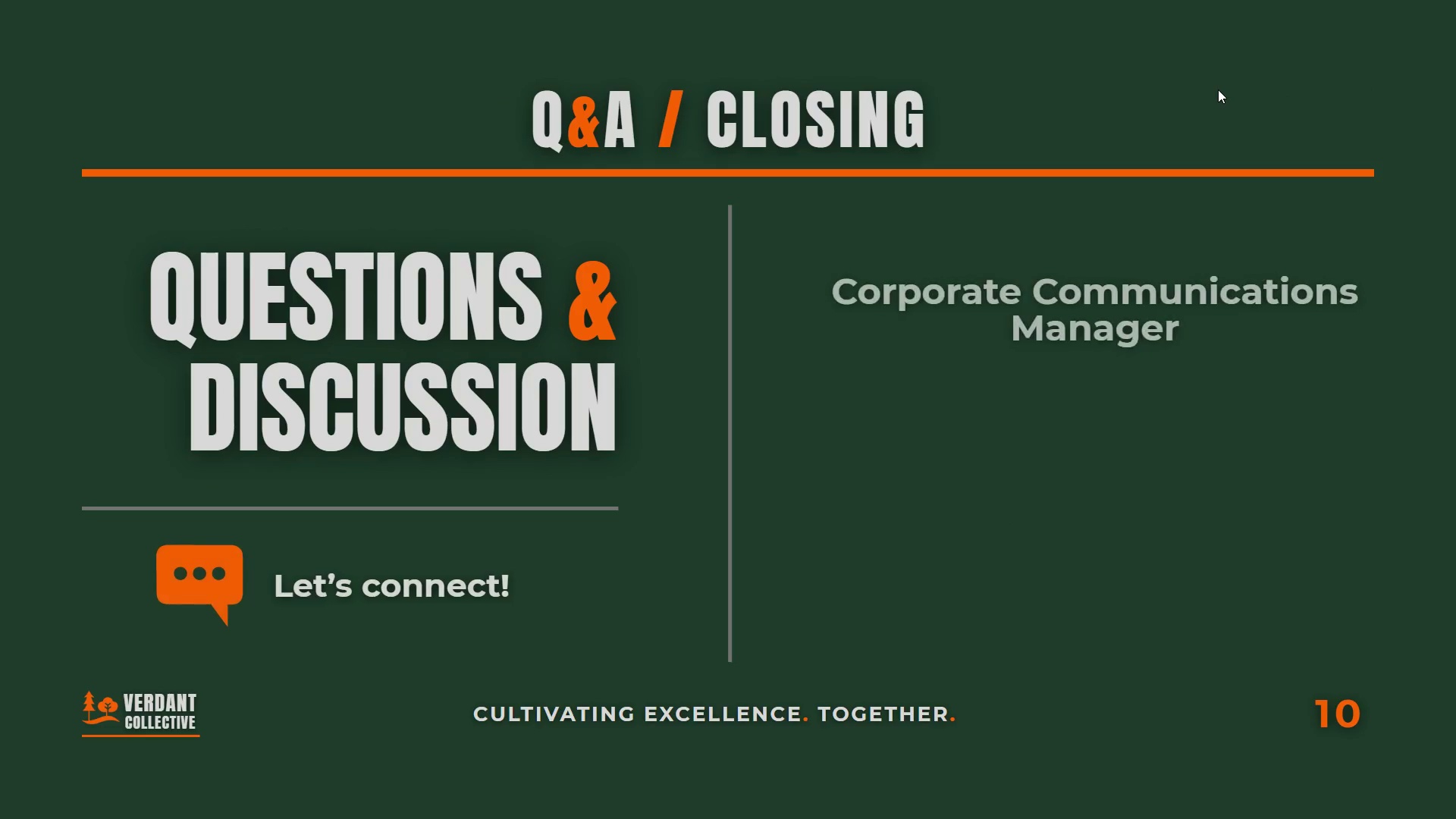 
key(ArrowRight)
 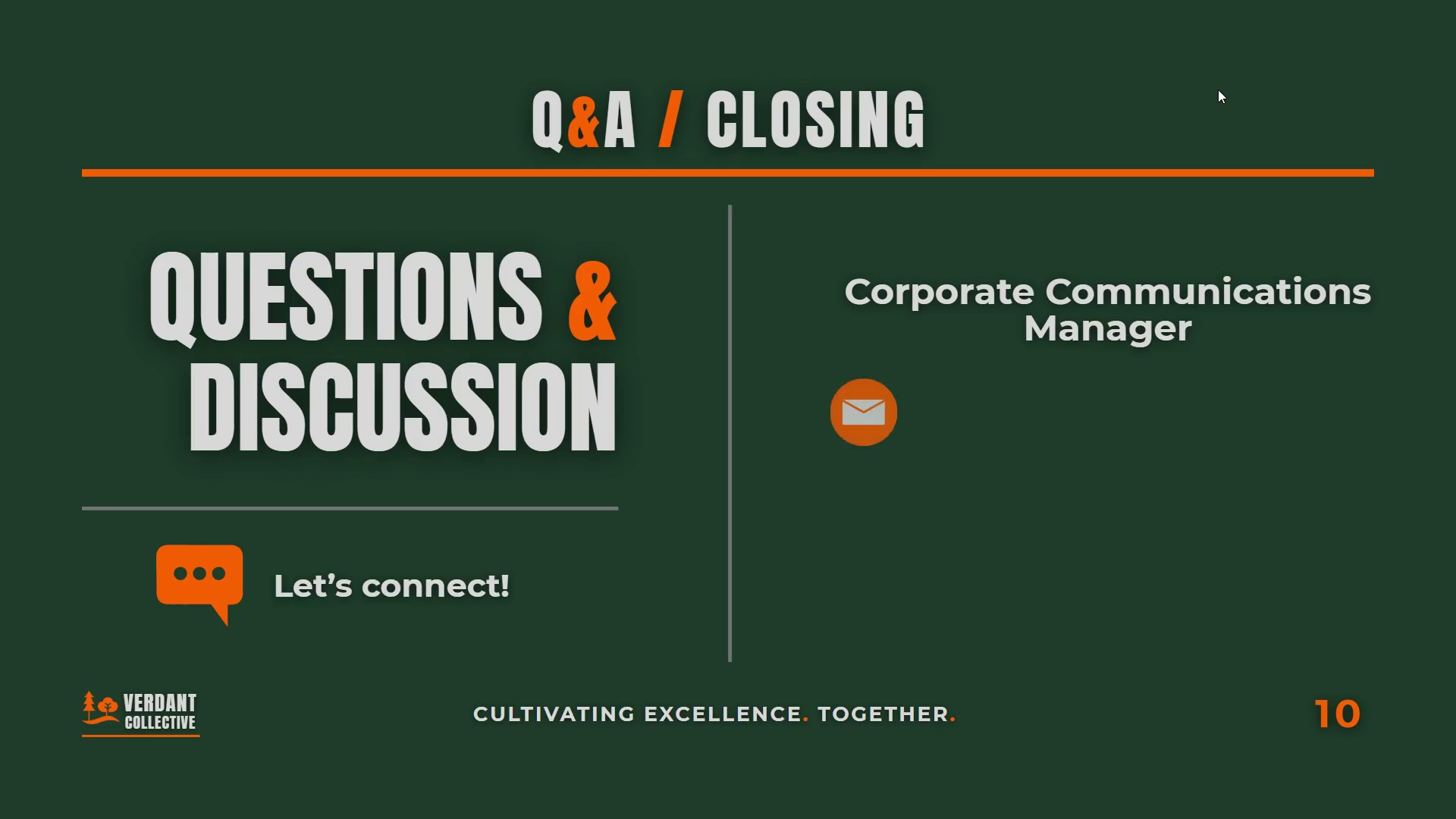 
key(ArrowRight)
 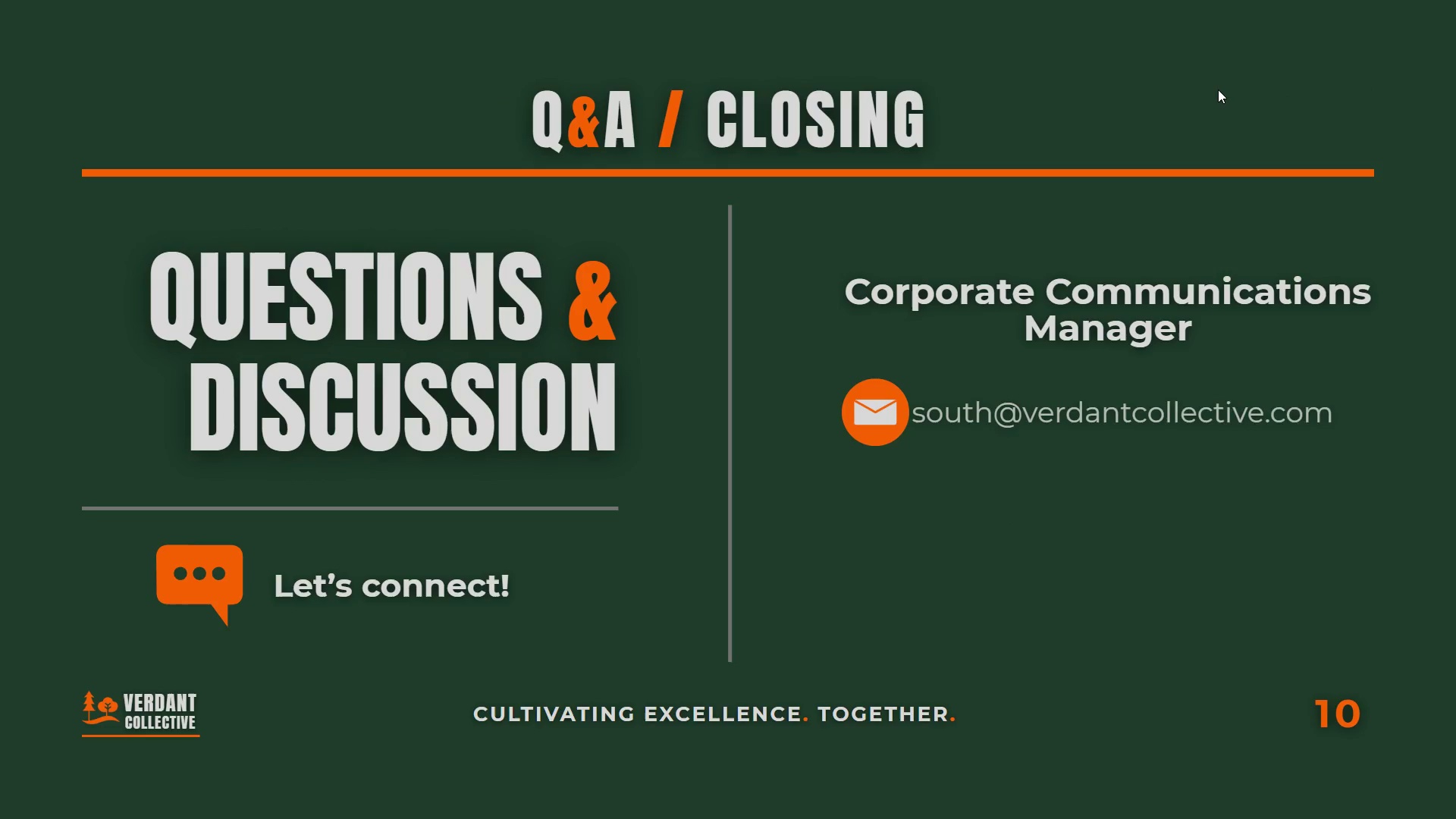 
key(ArrowRight)
 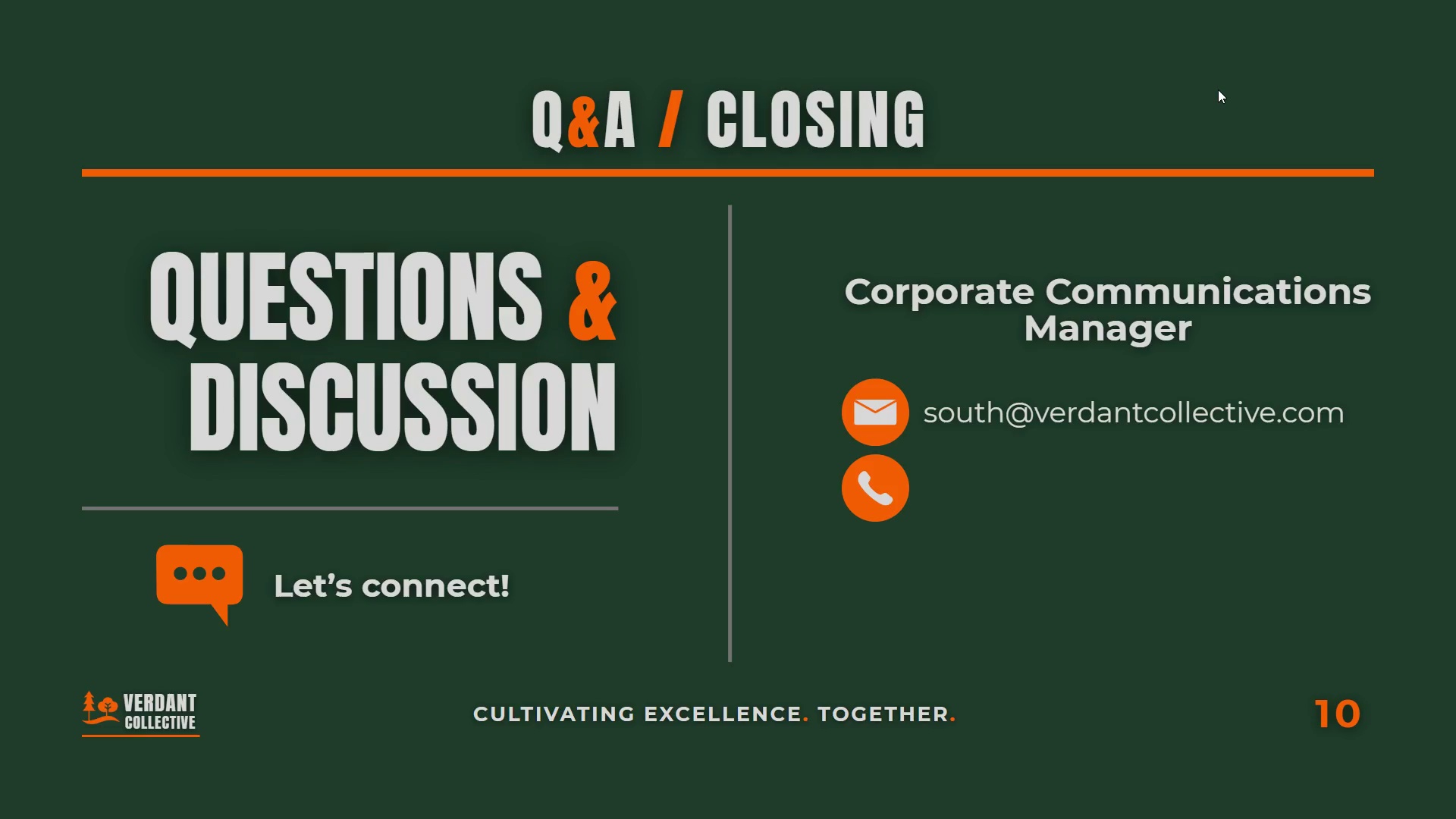 
key(ArrowRight)
 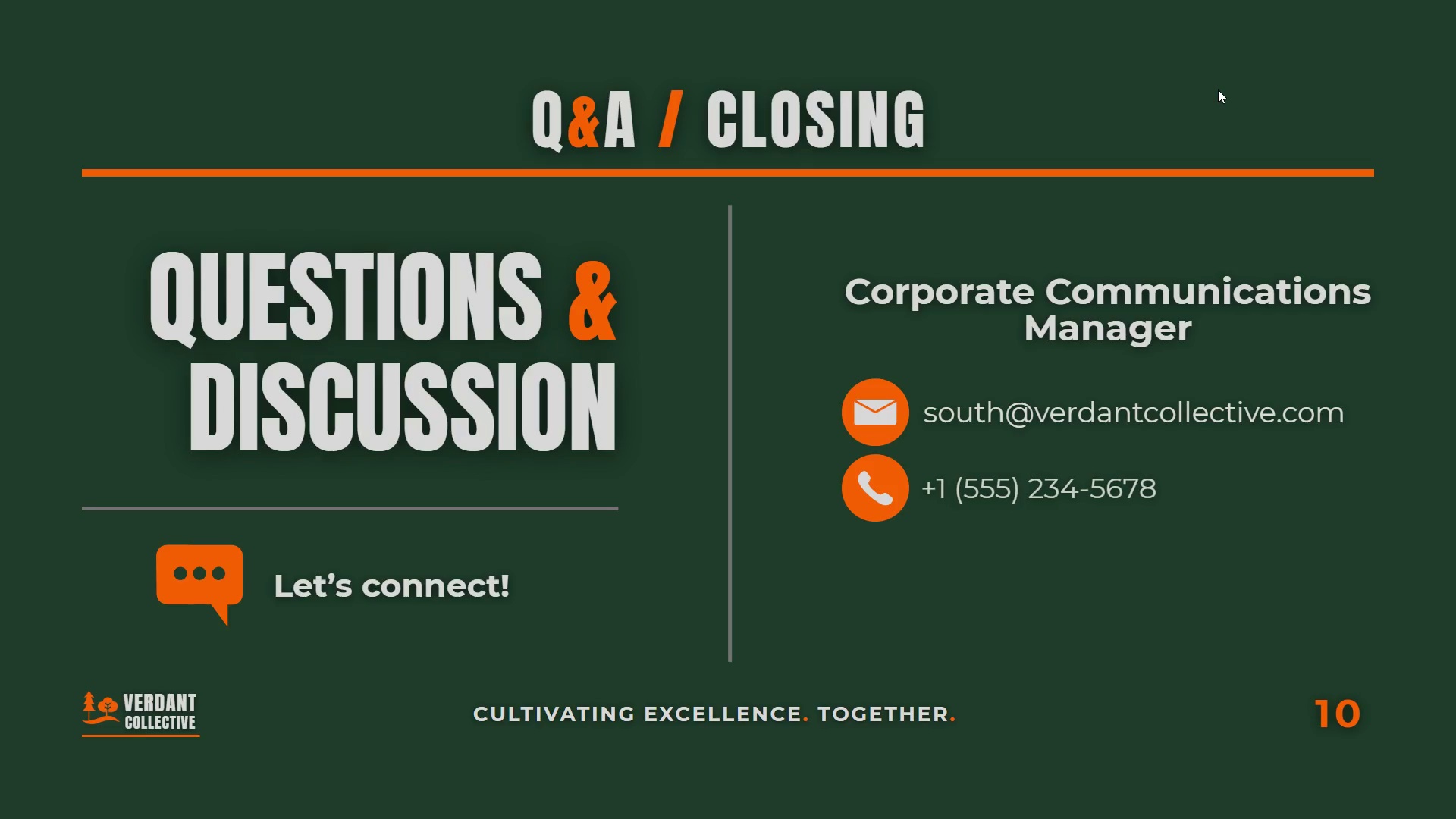 
key(ArrowRight)
 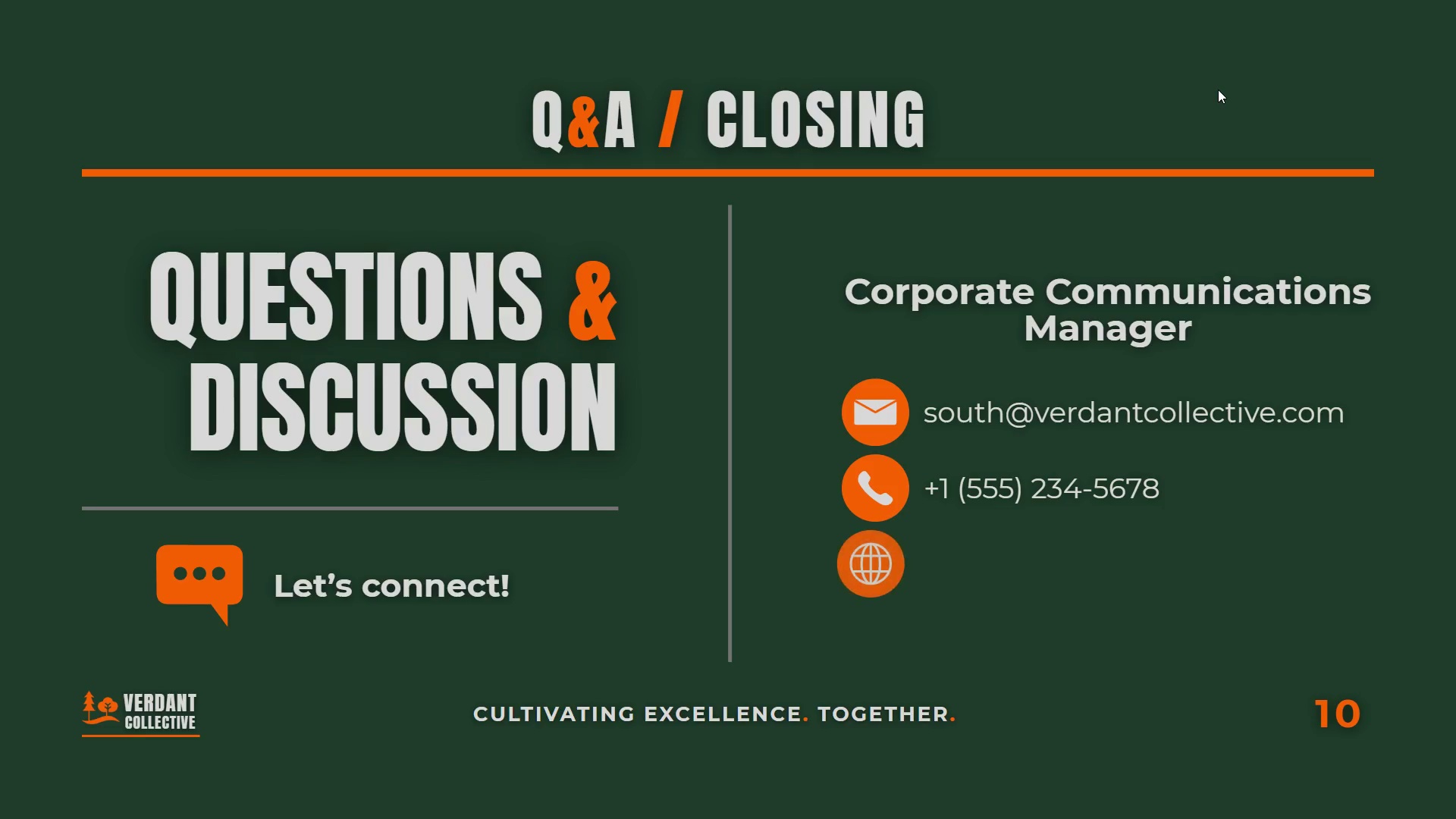 
key(ArrowRight)
 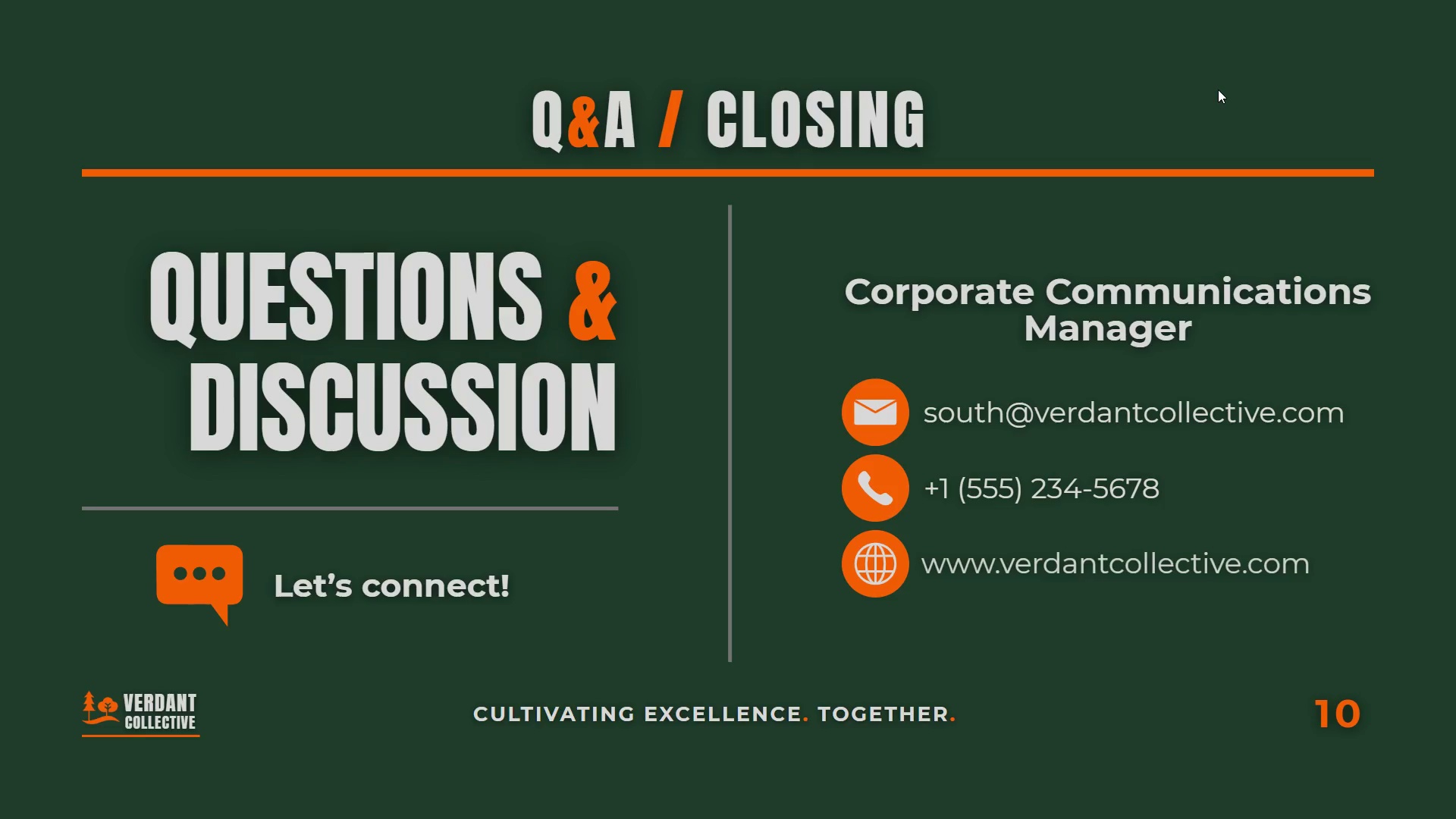 
key(ArrowRight)
 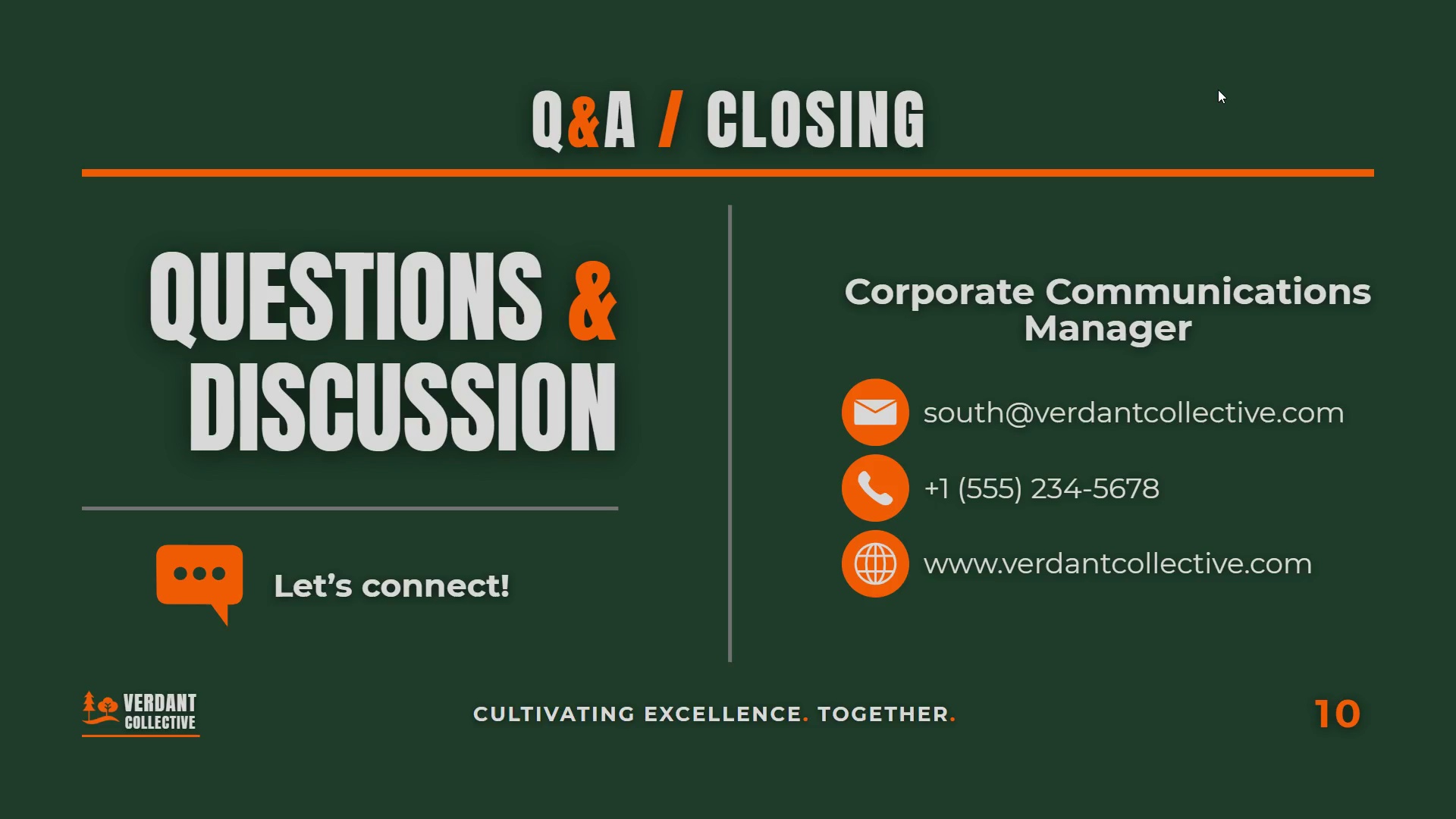 
key(Escape)
 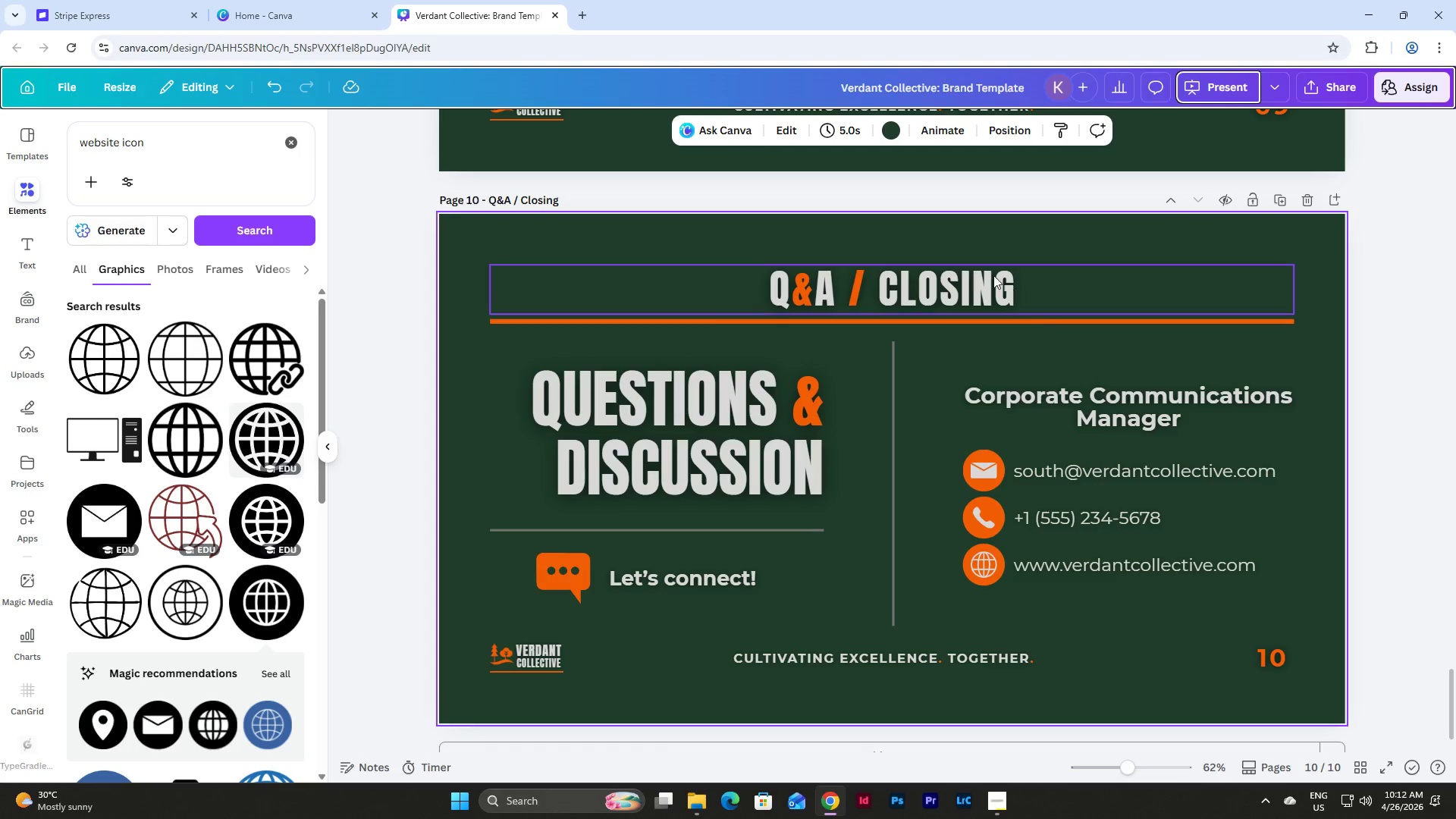 
left_click([922, 300])
 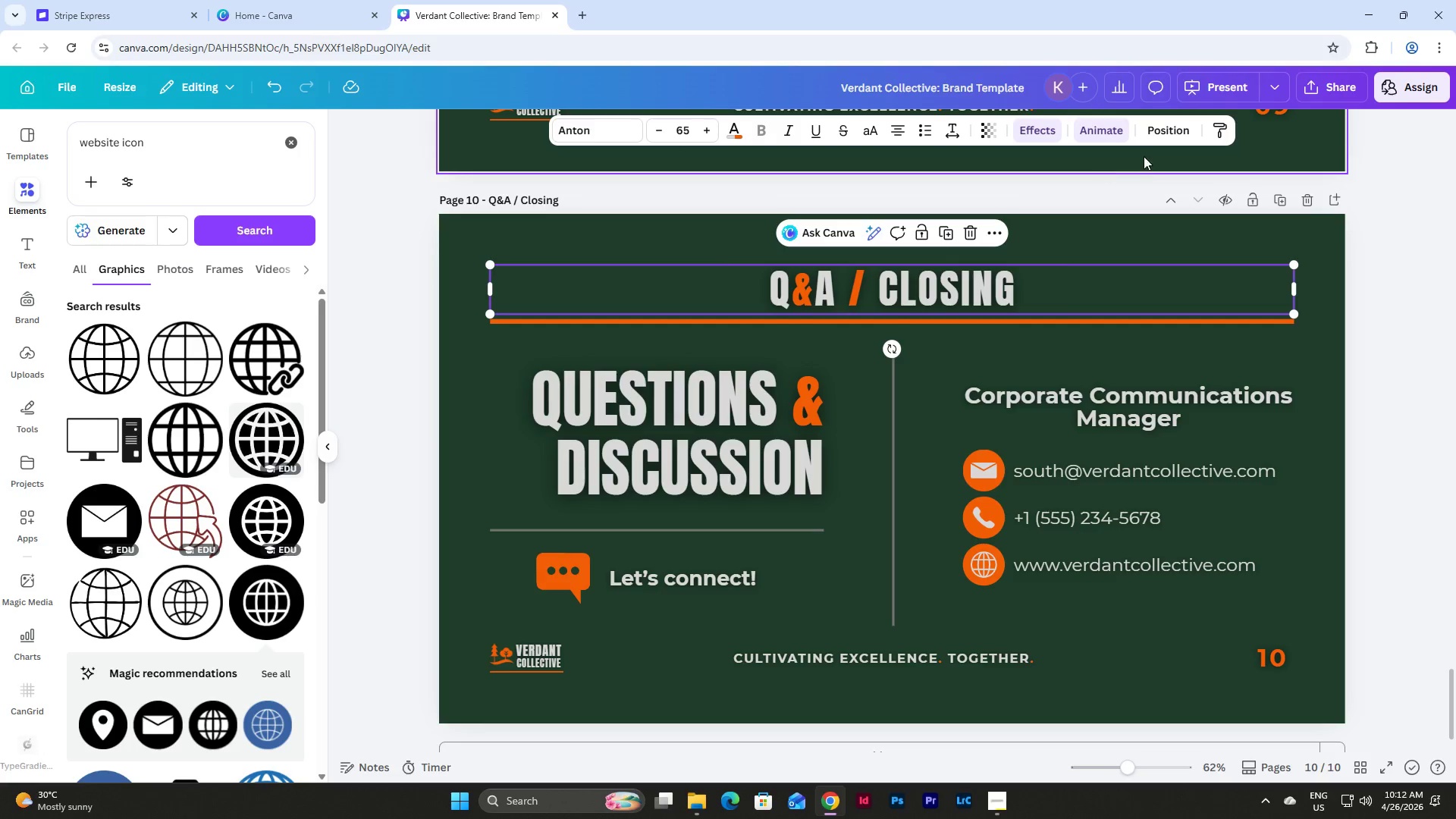 
left_click([1120, 131])
 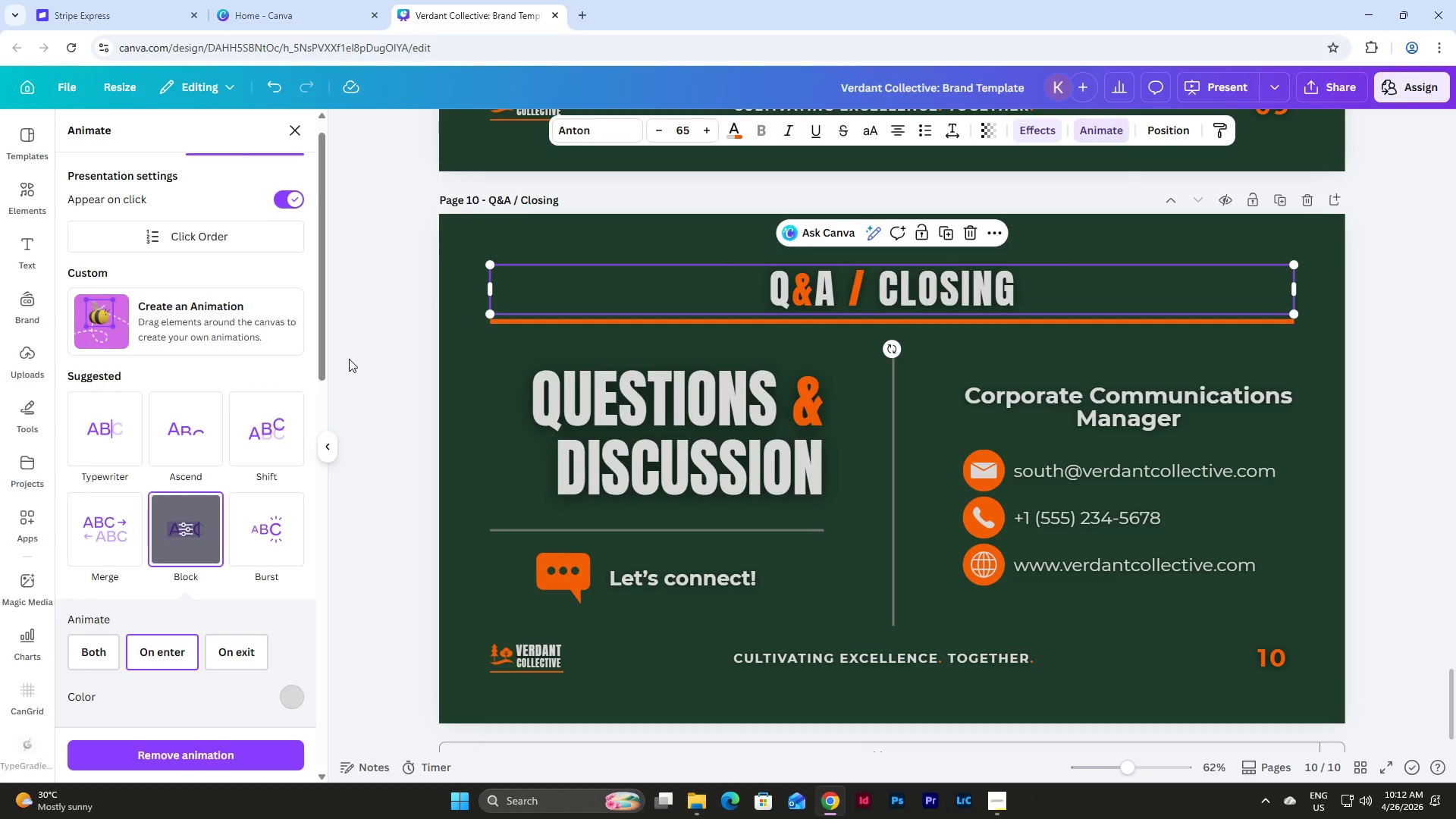 
scroll: coordinate [347, 361], scroll_direction: down, amount: 1.0
 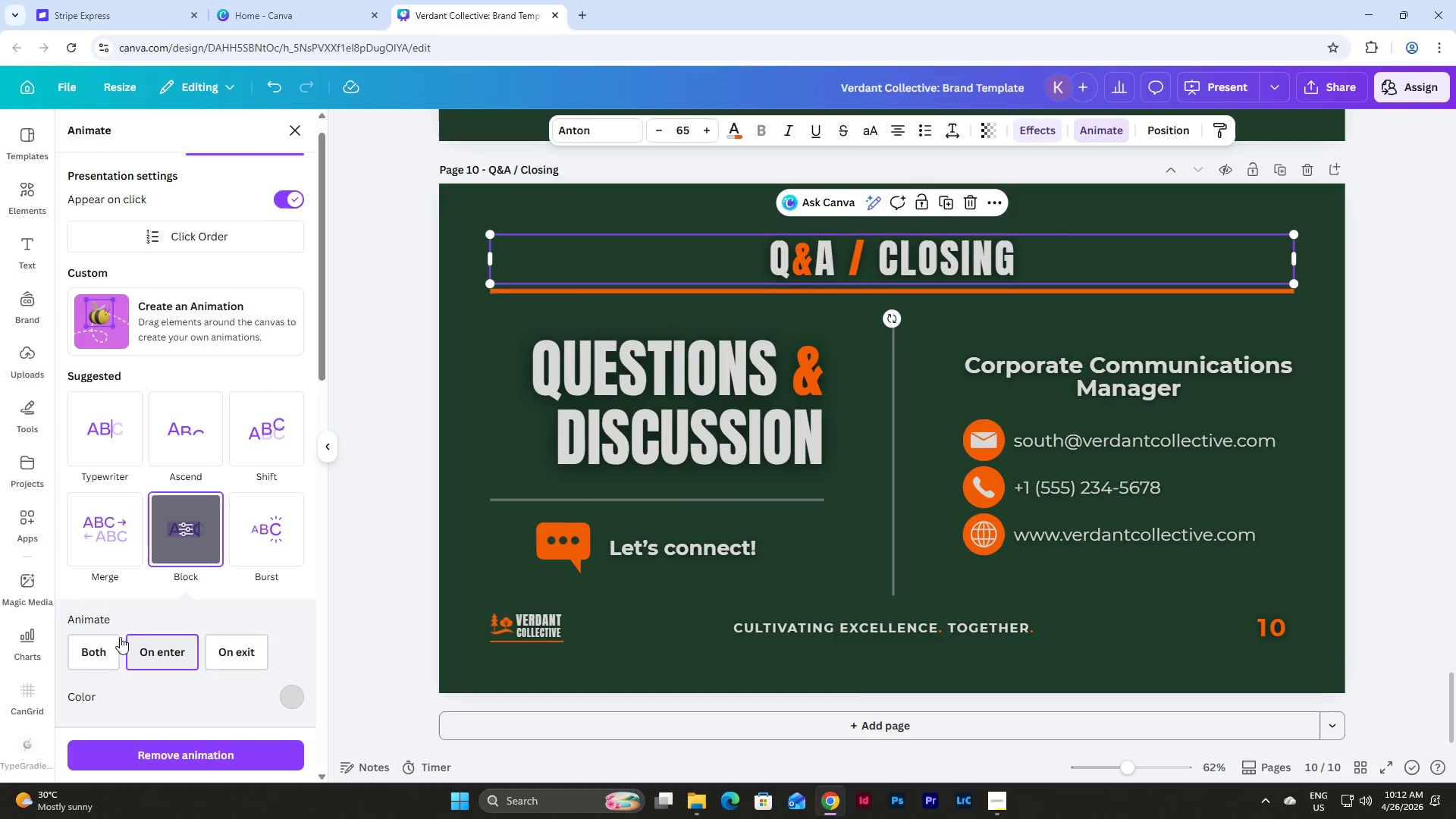 
left_click([80, 655])
 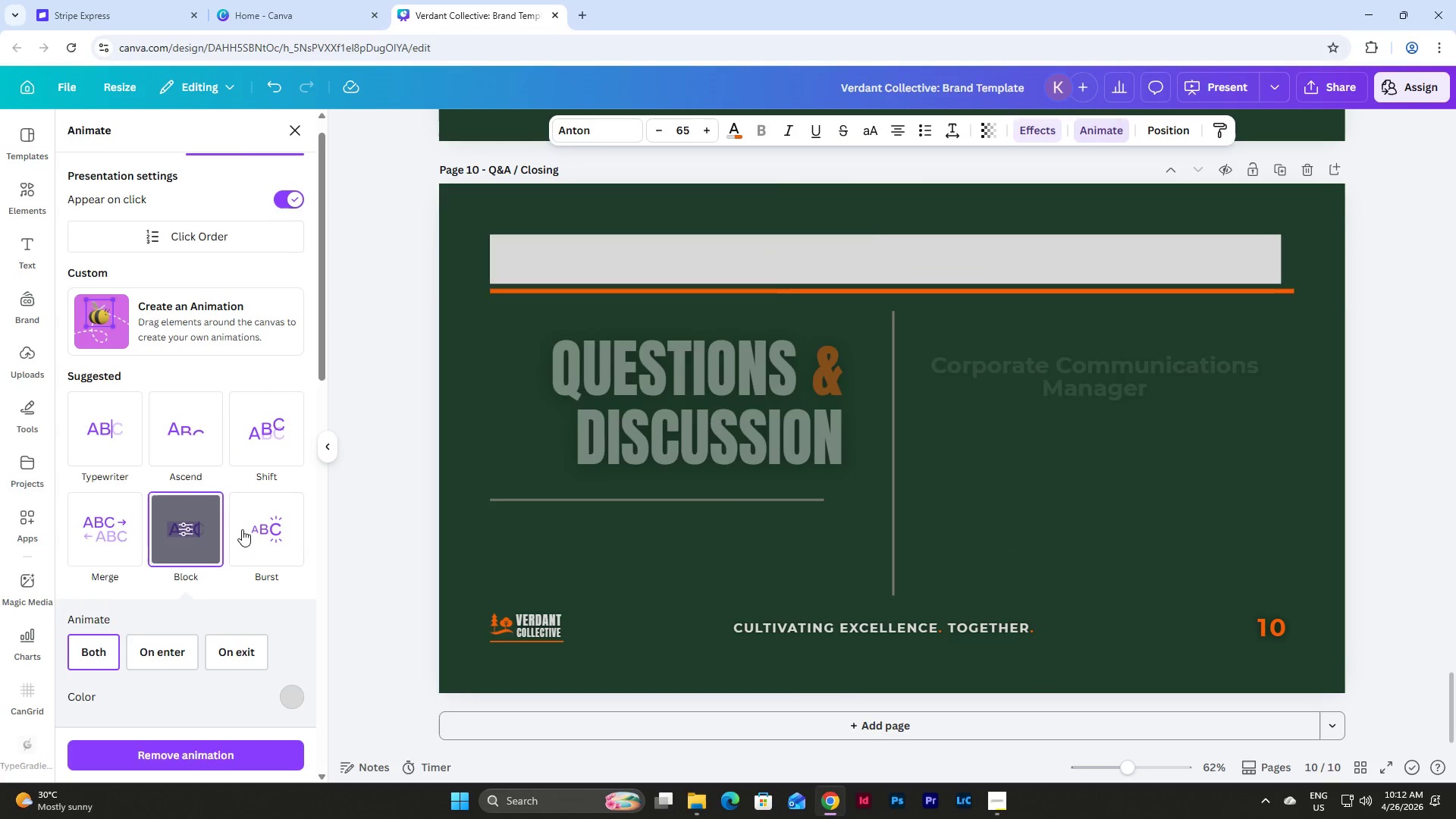 
scroll: coordinate [242, 525], scroll_direction: down, amount: 4.0